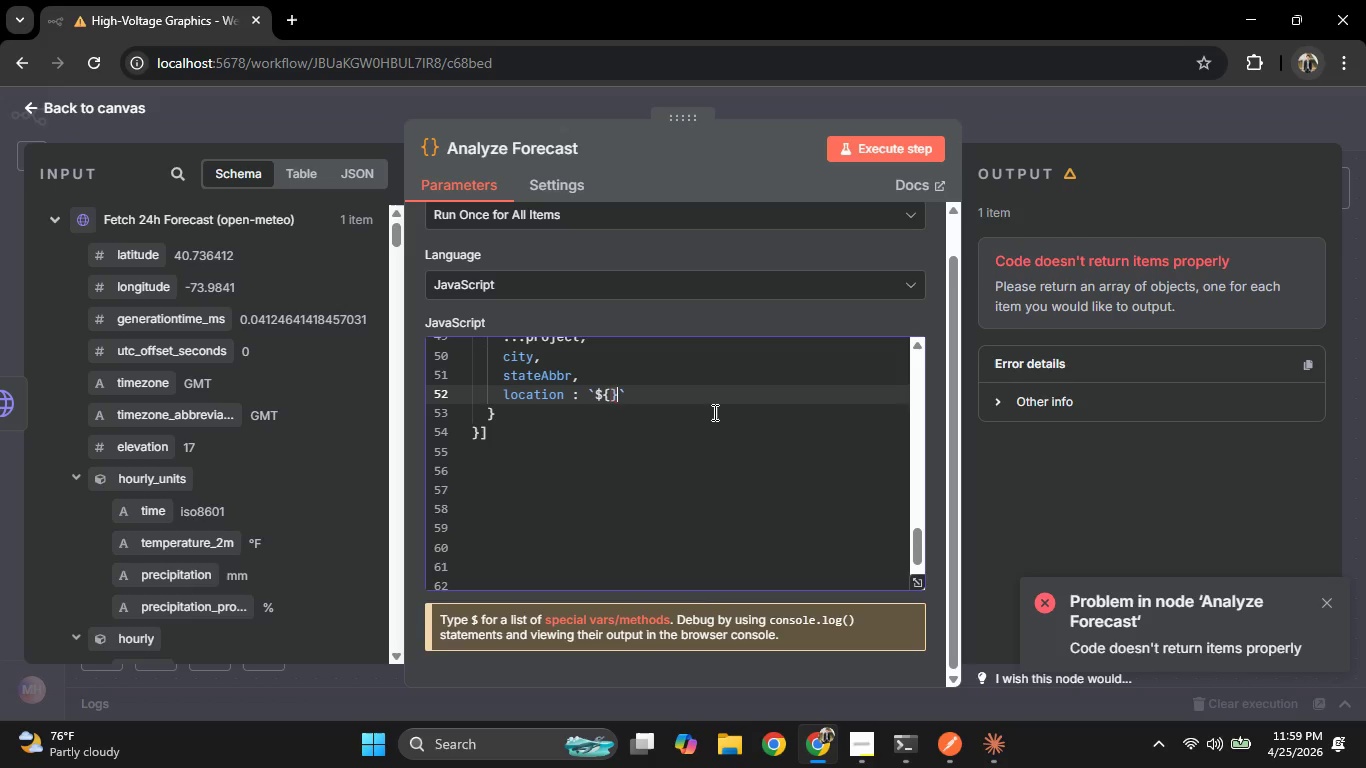 
key(Control+ControlRight)
 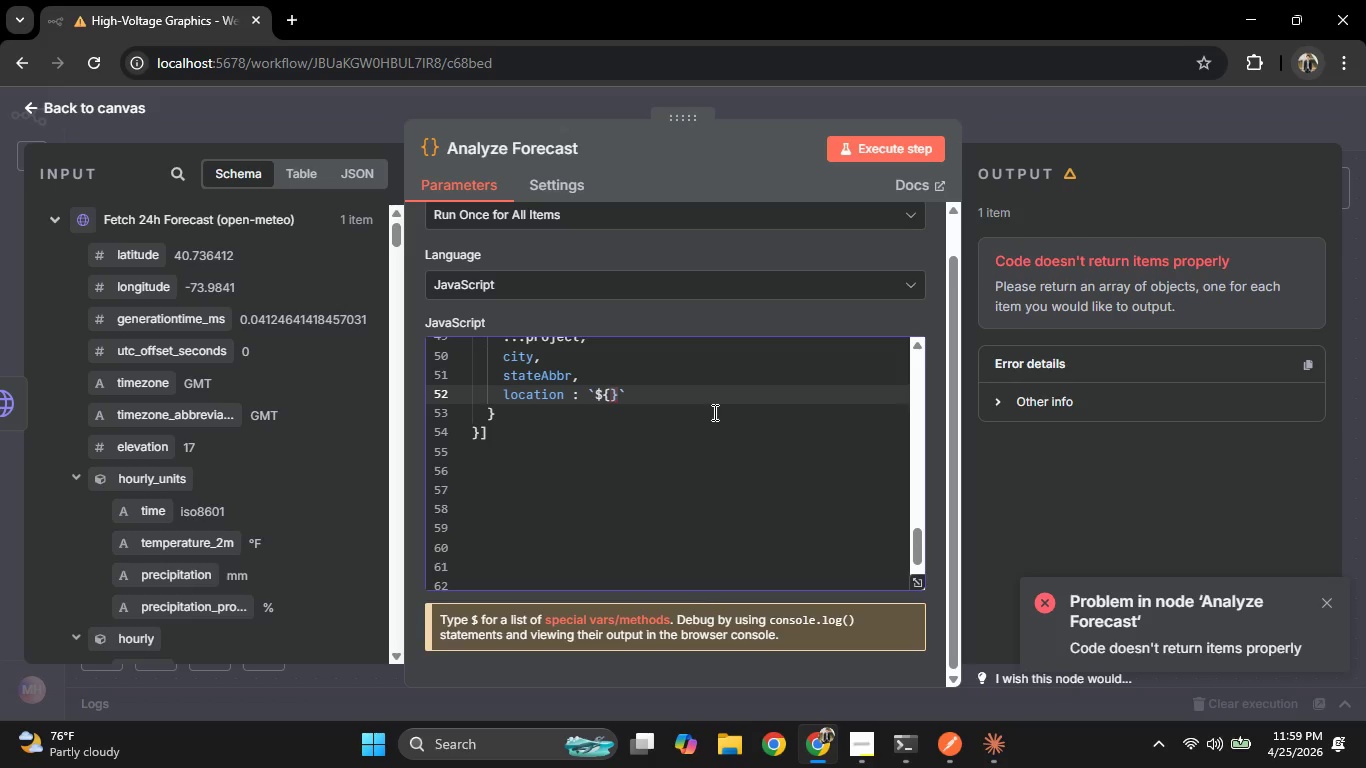 
key(ArrowLeft)
 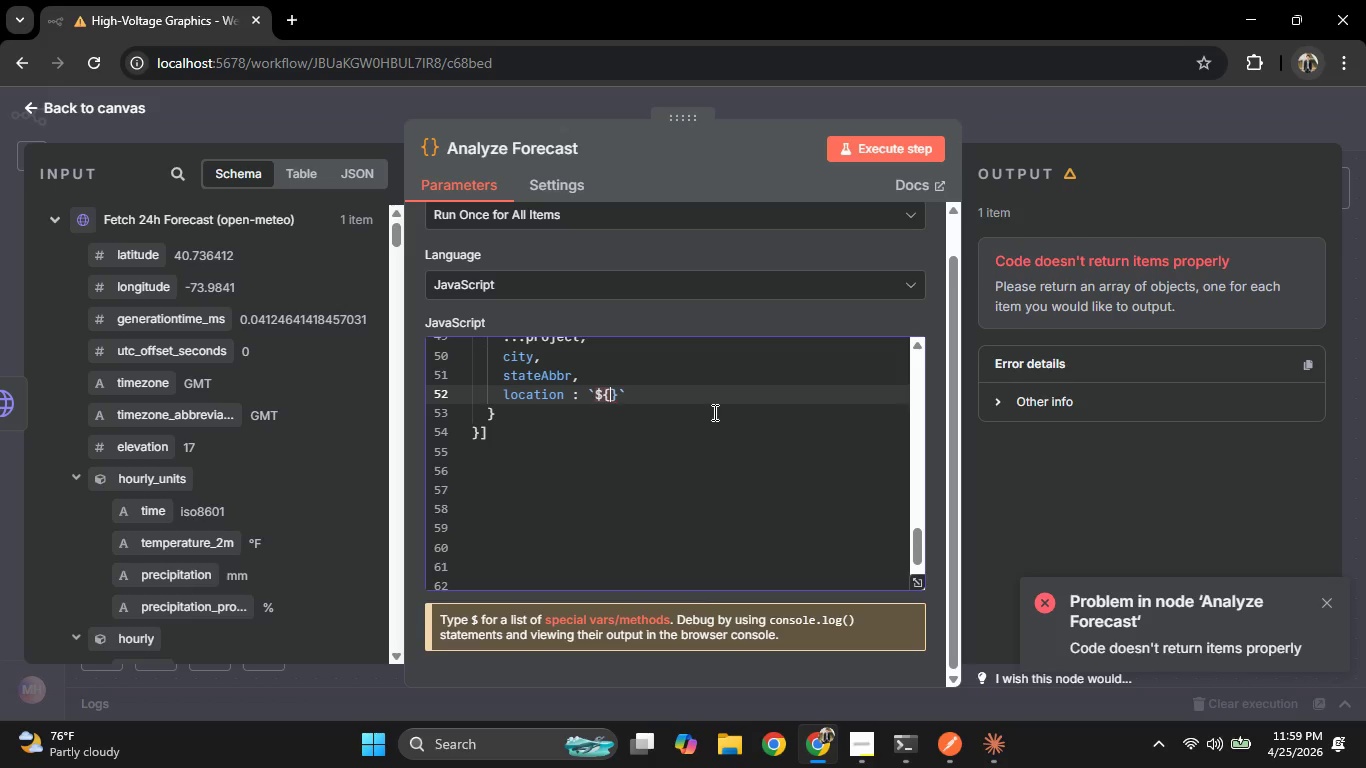 
type(city)
 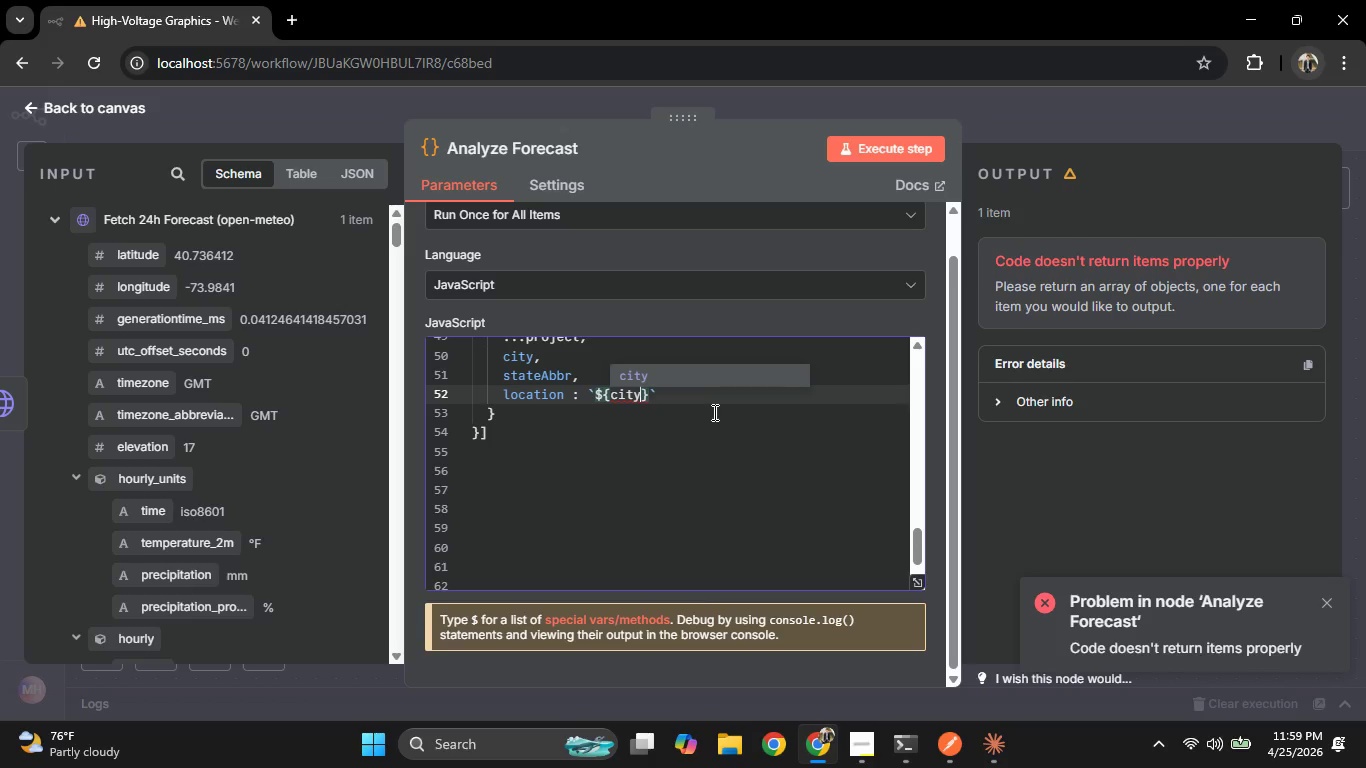 
key(ArrowRight)
 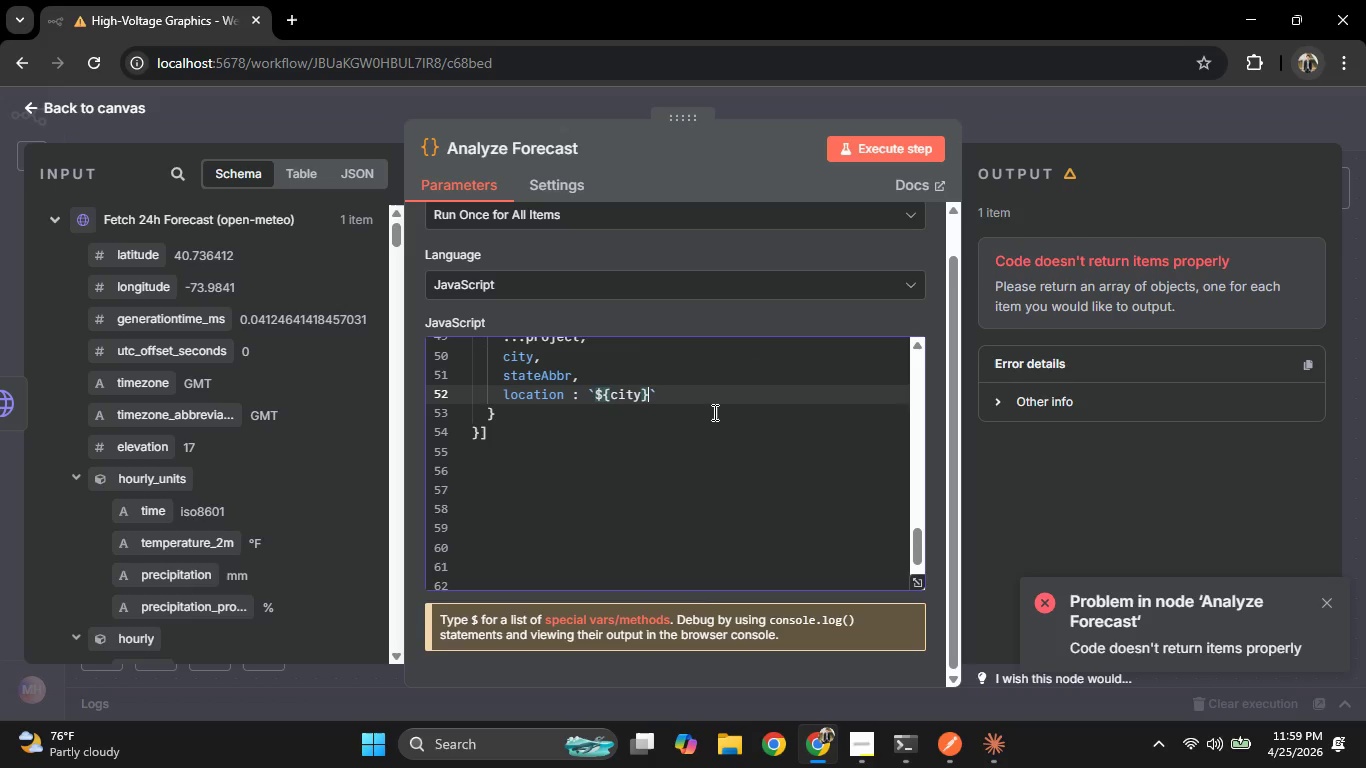 
key(Comma)
 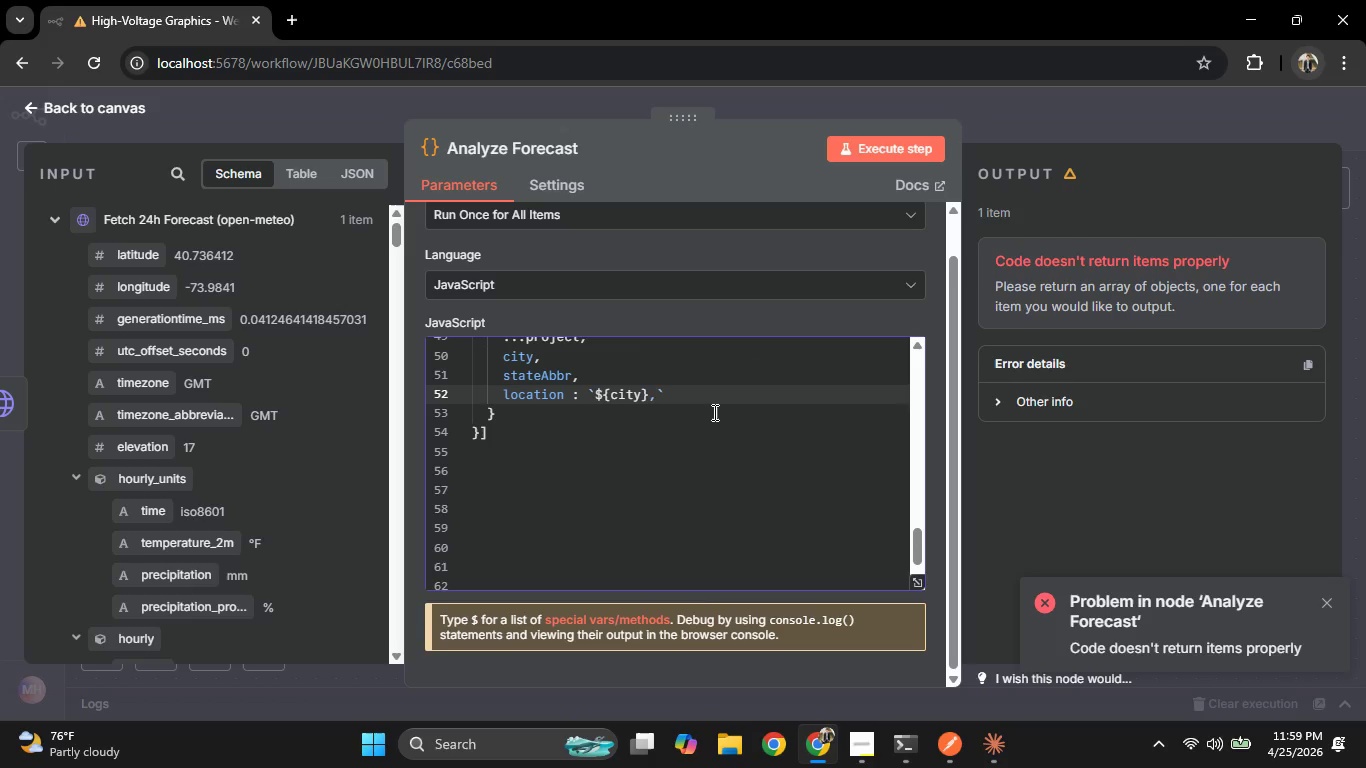 
key(Space)
 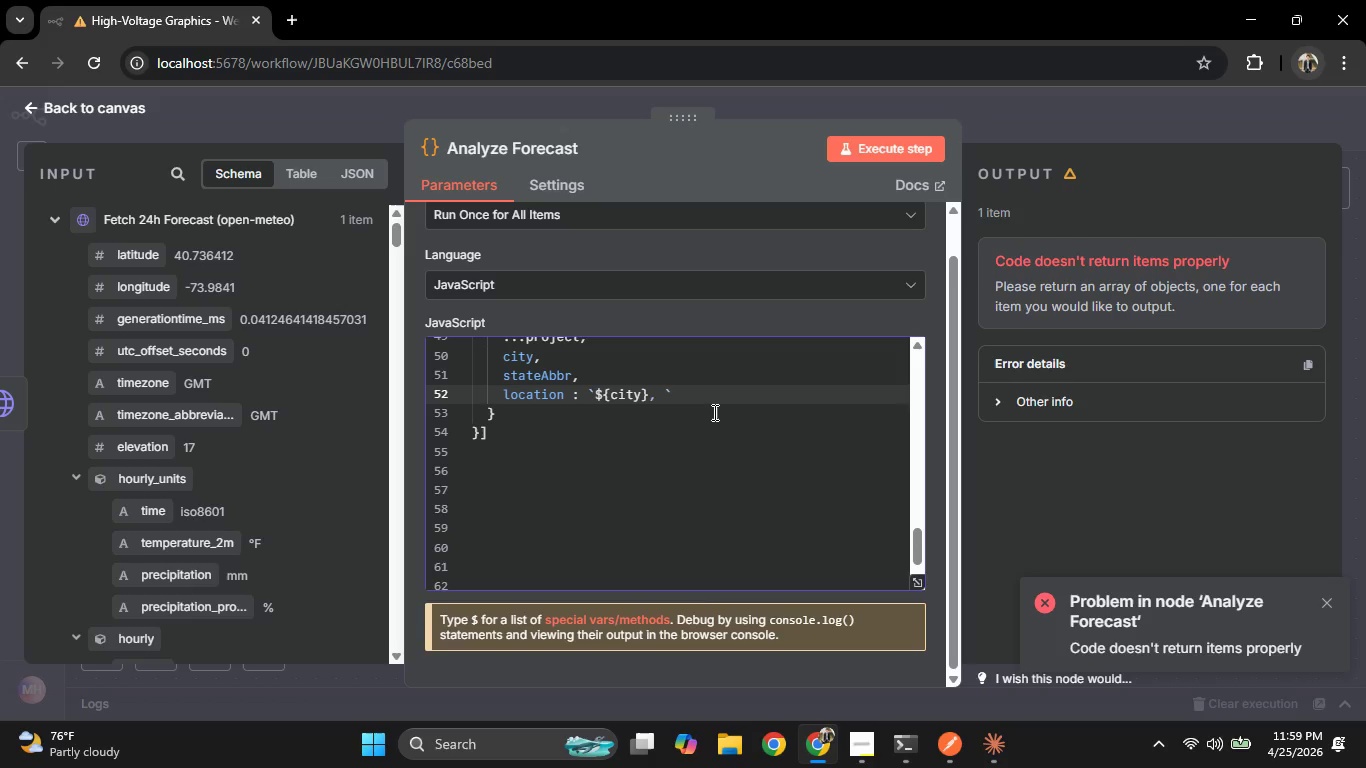 
wait(6.28)
 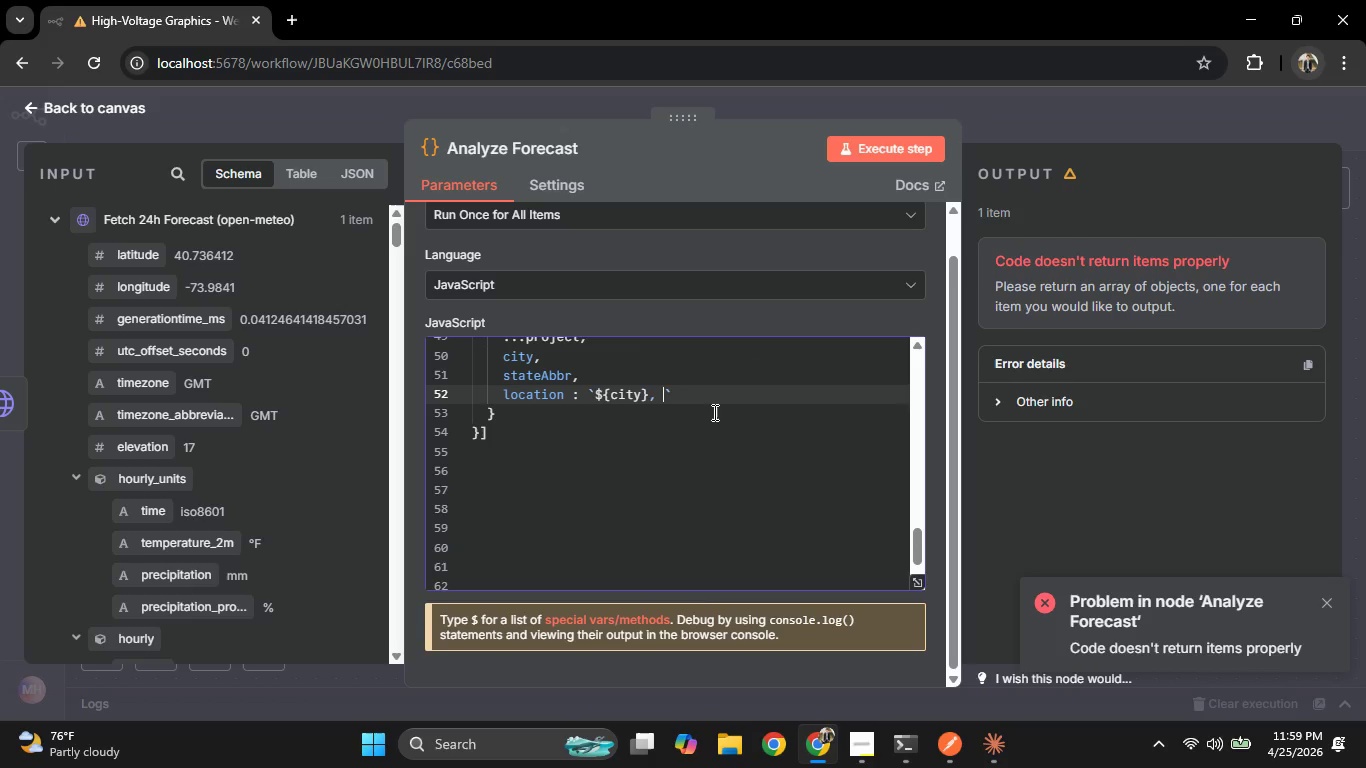 
type(${sta)
 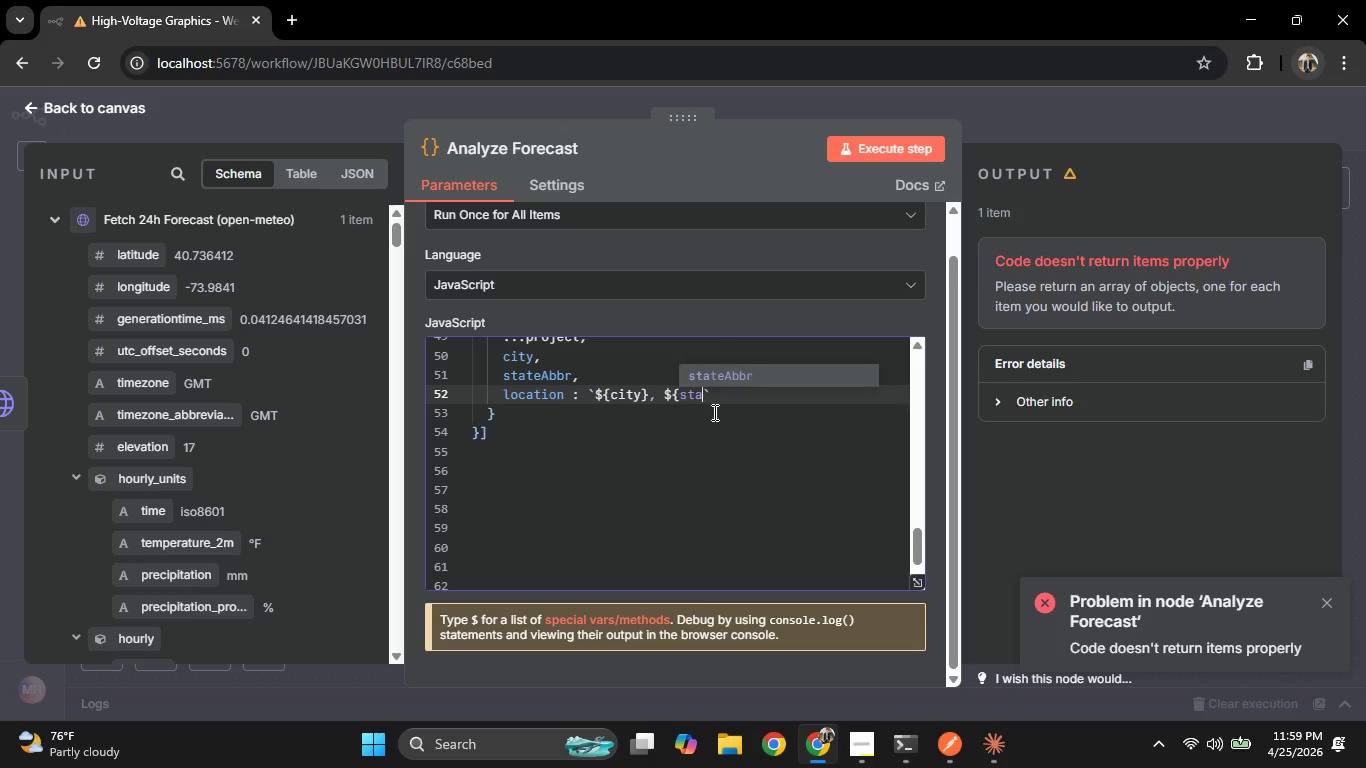 
key(Enter)
 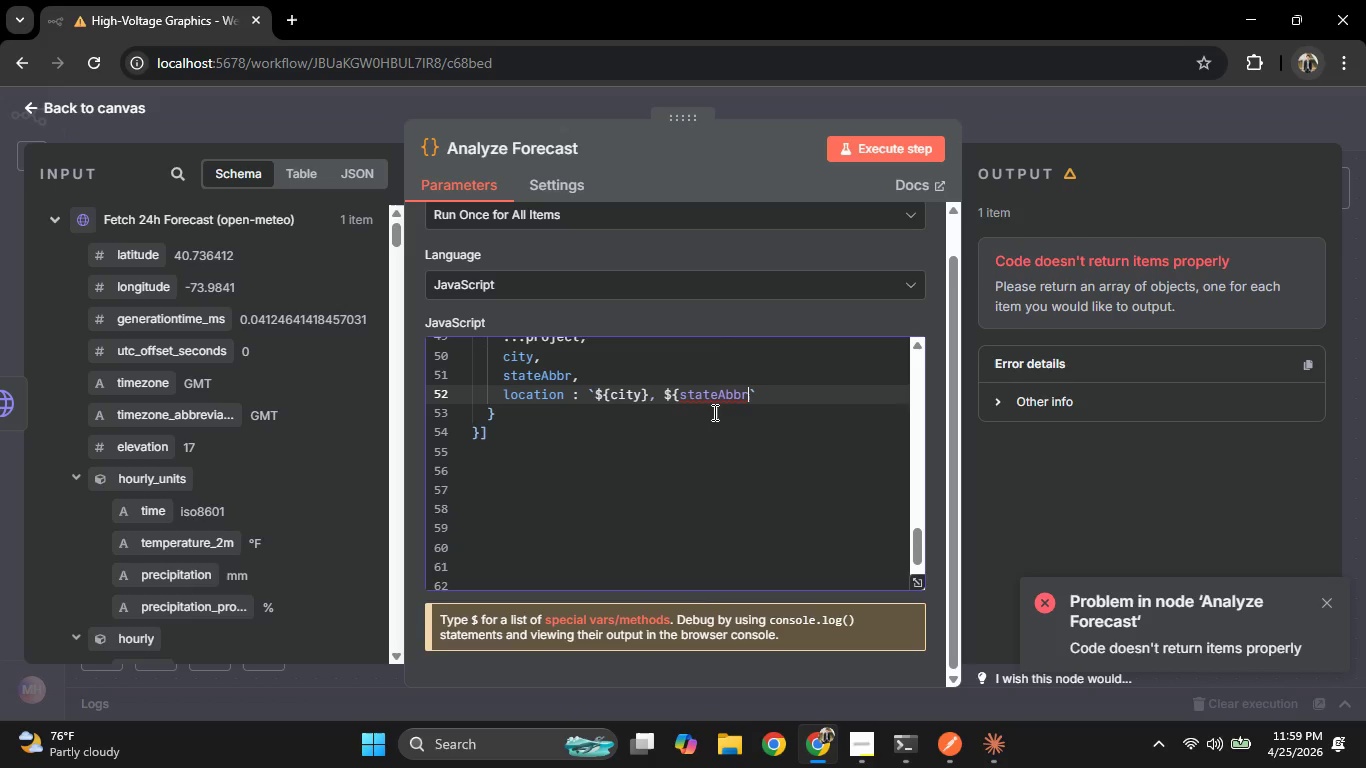 
key(Shift+BracketRight)
 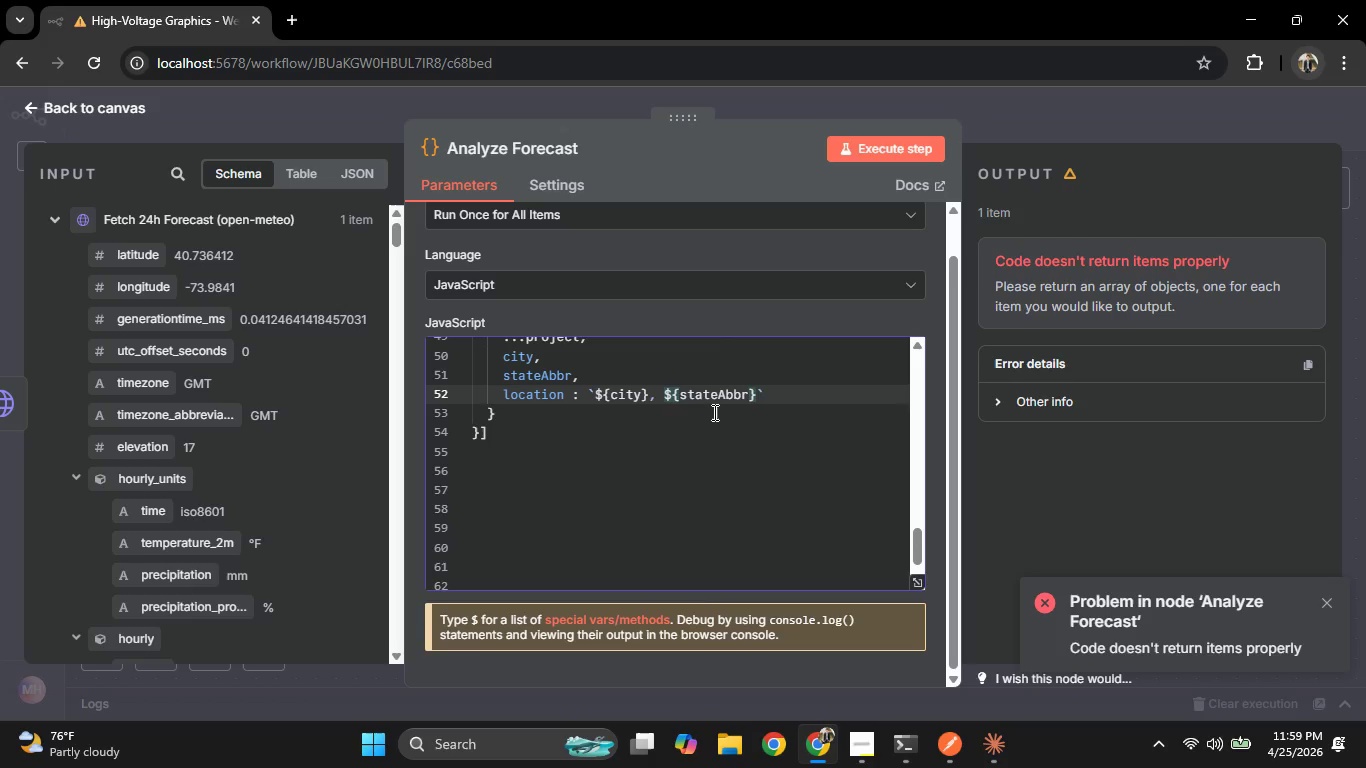 
key(Space)
 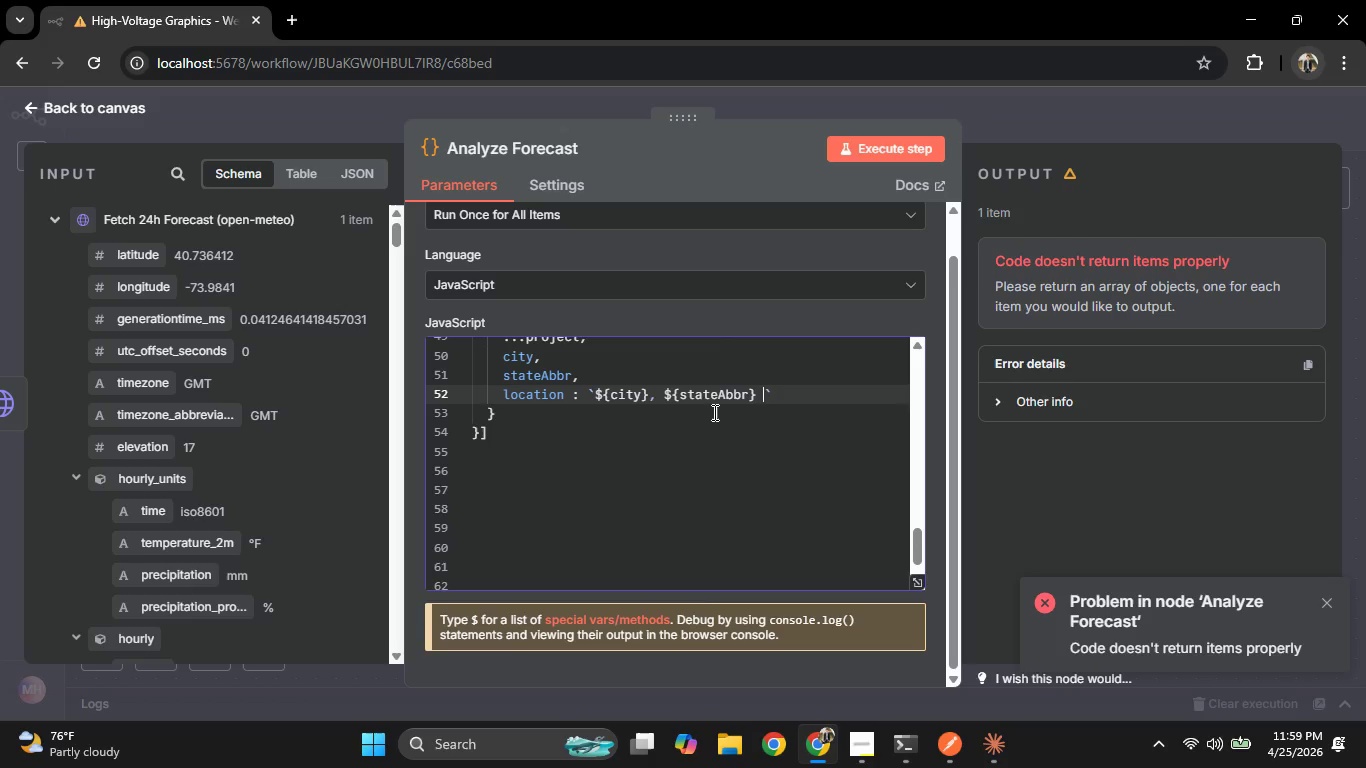 
key(Shift+4)
 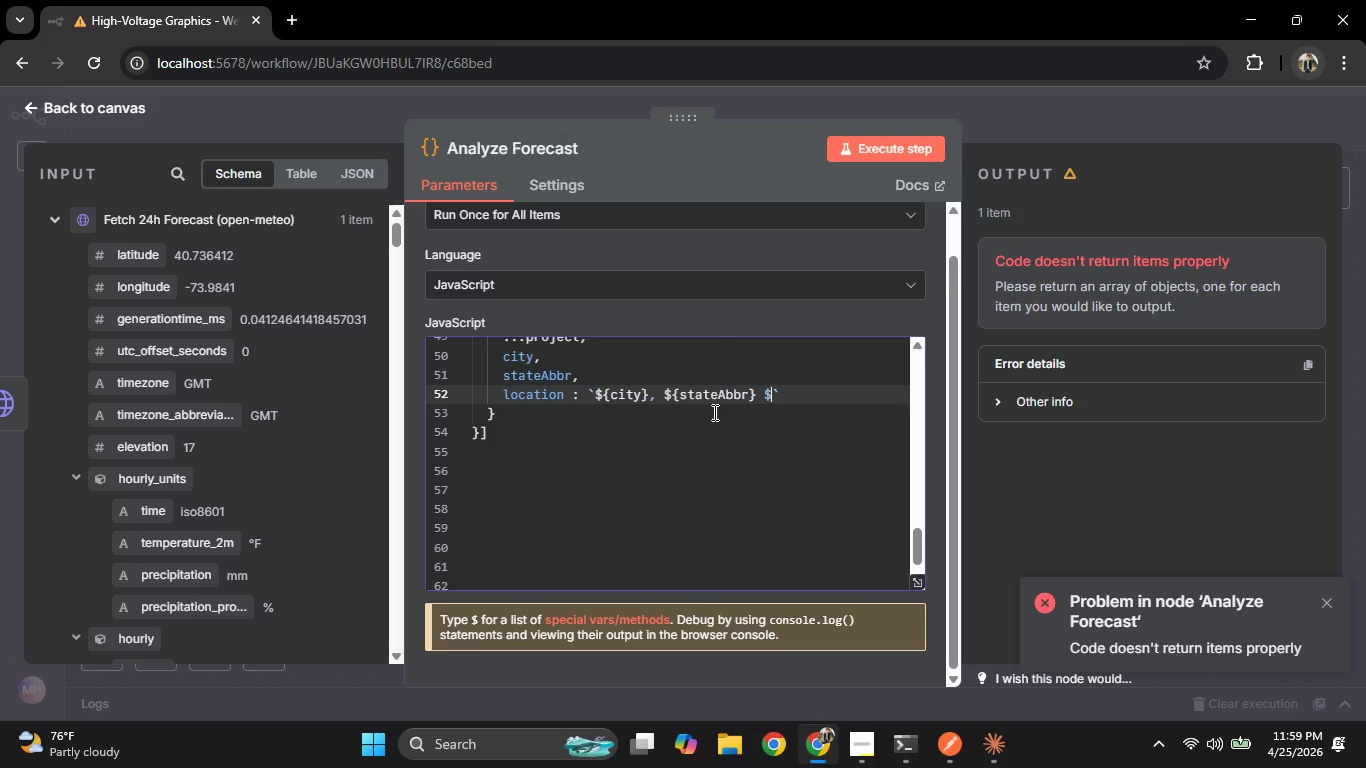 
key(BracketLeft)
 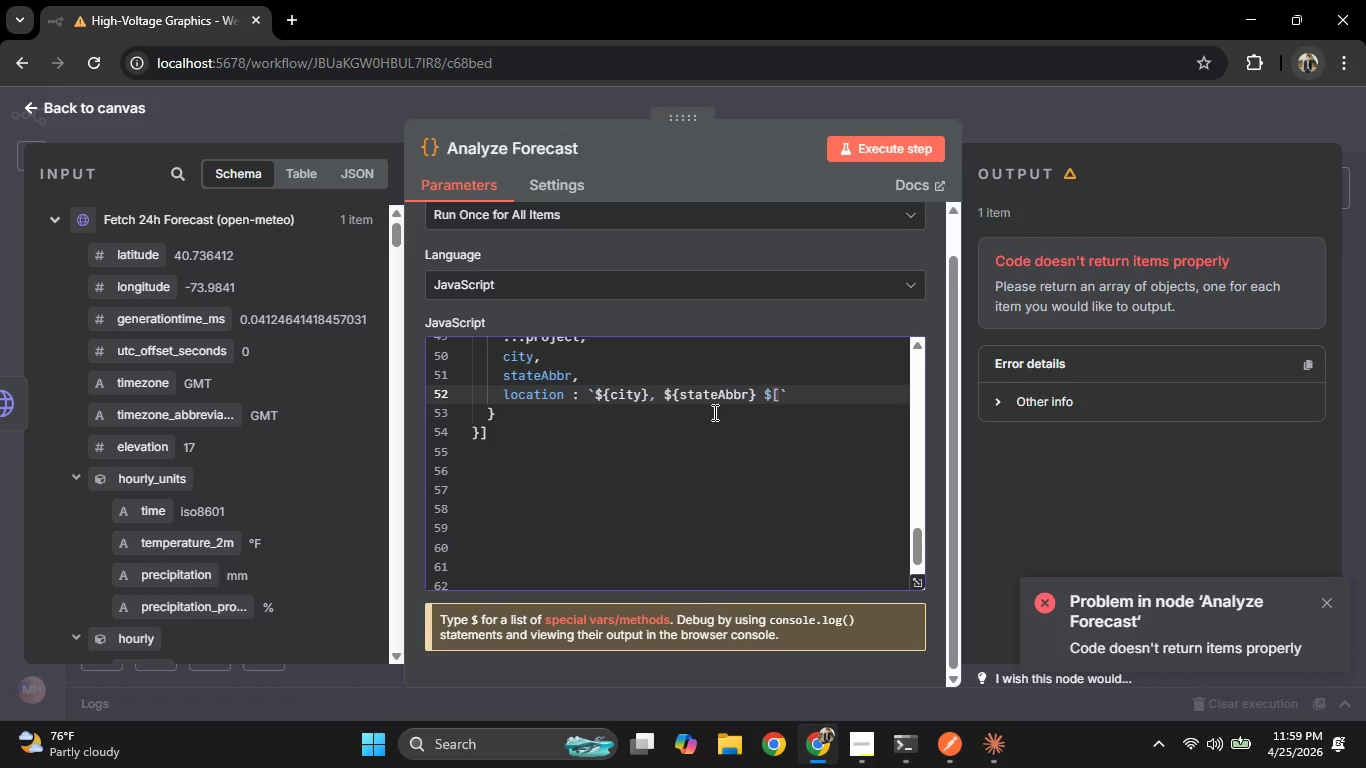 
key(Backspace)
 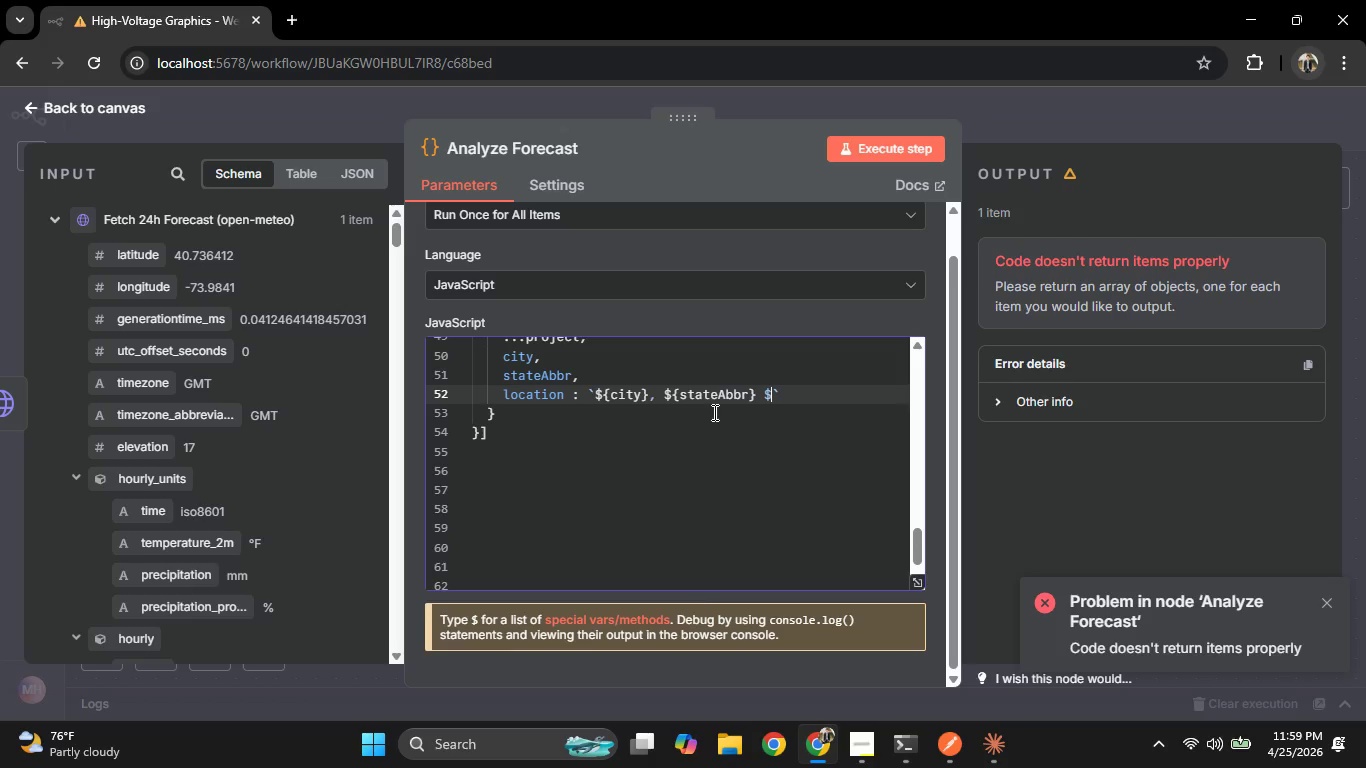 
key(Shift+BracketLeft)
 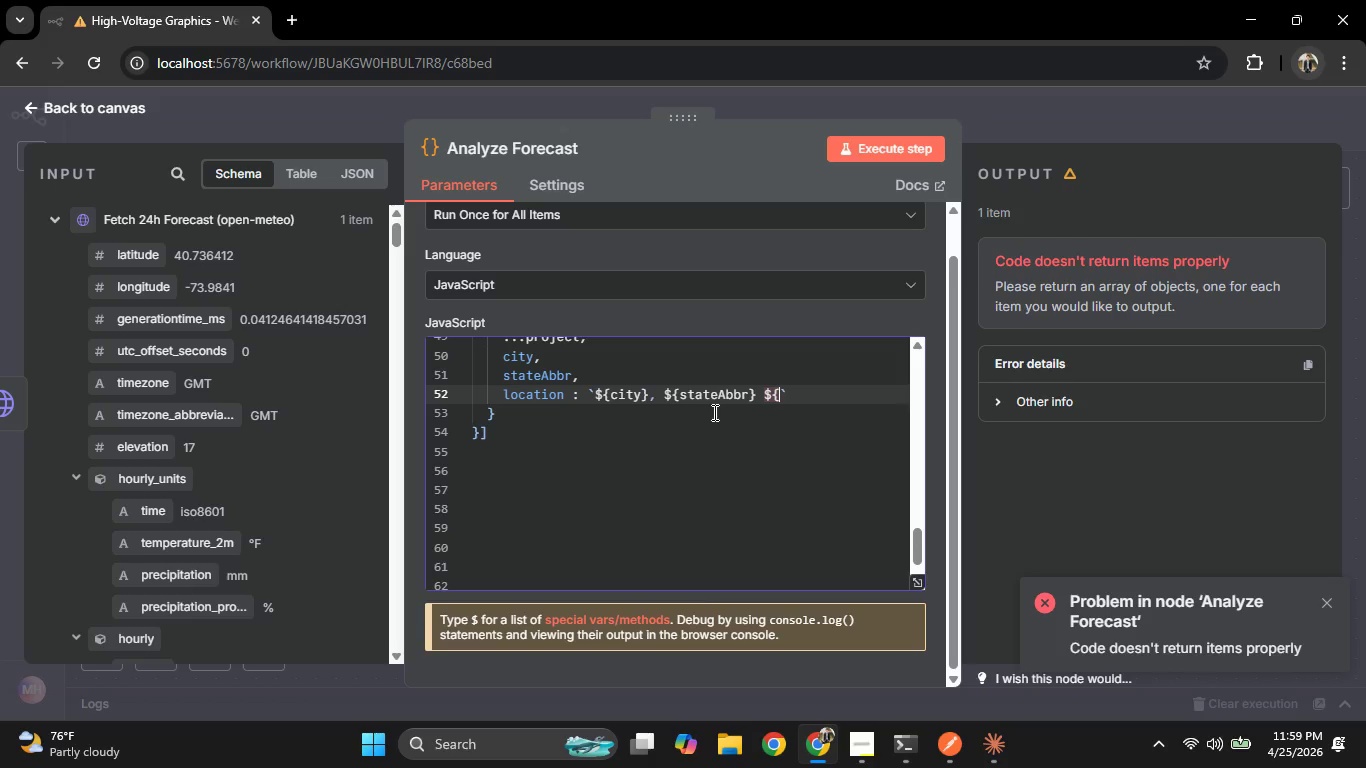 
key(Shift+BracketRight)
 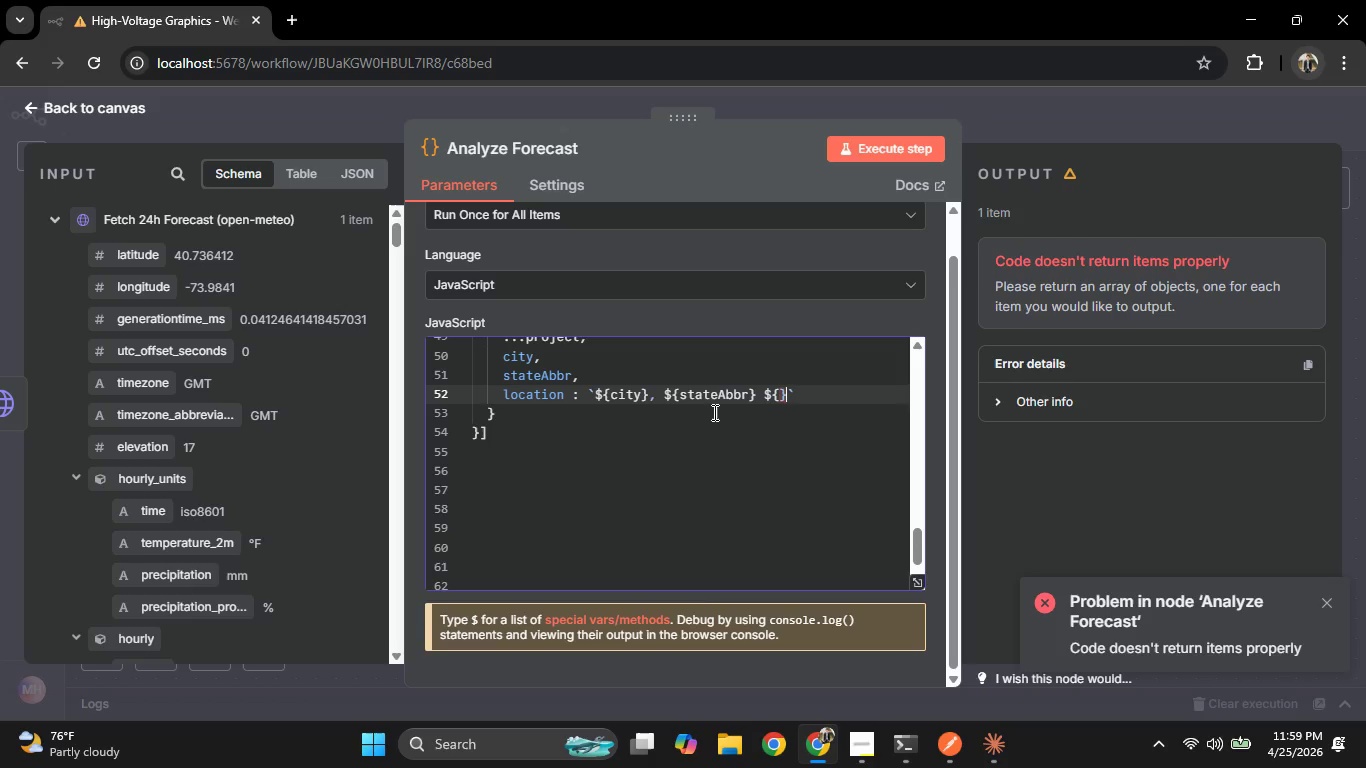 
key(ArrowLeft)
 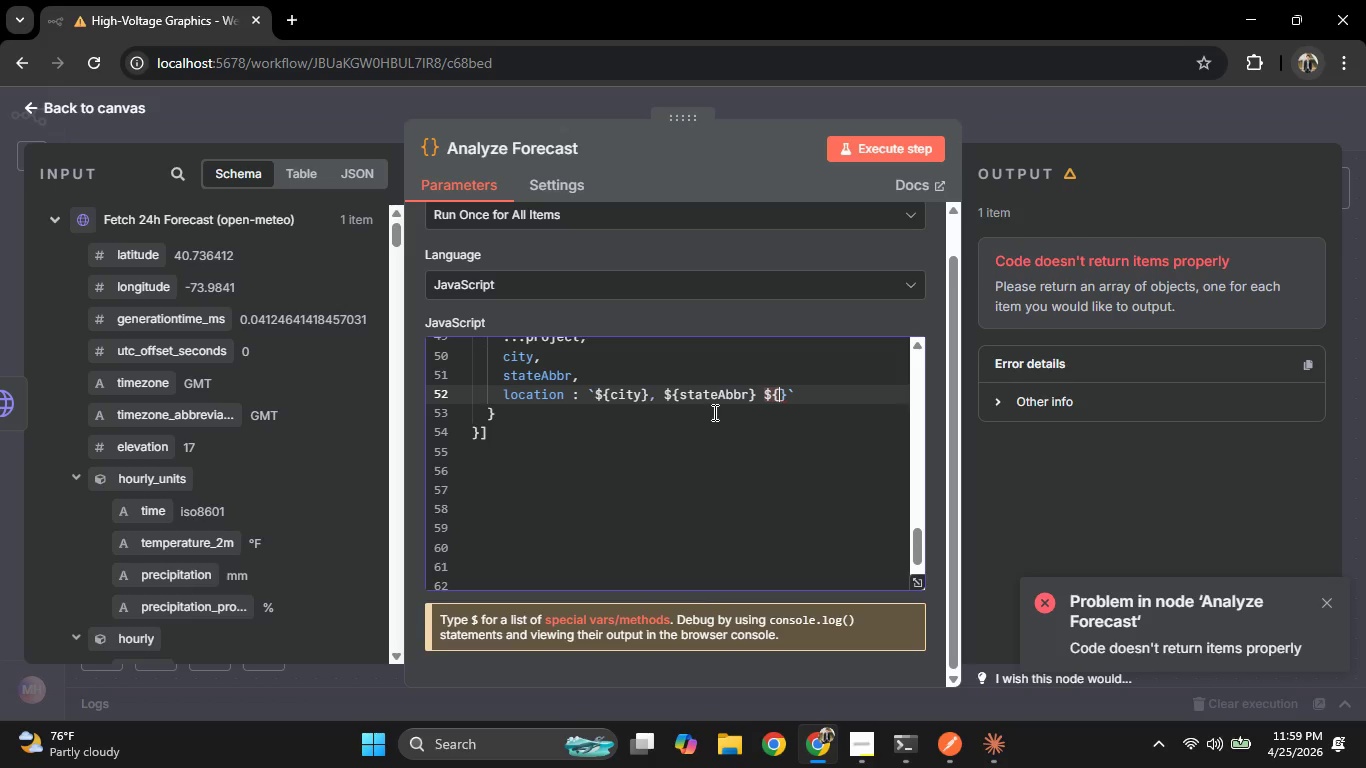 
type(pr)
 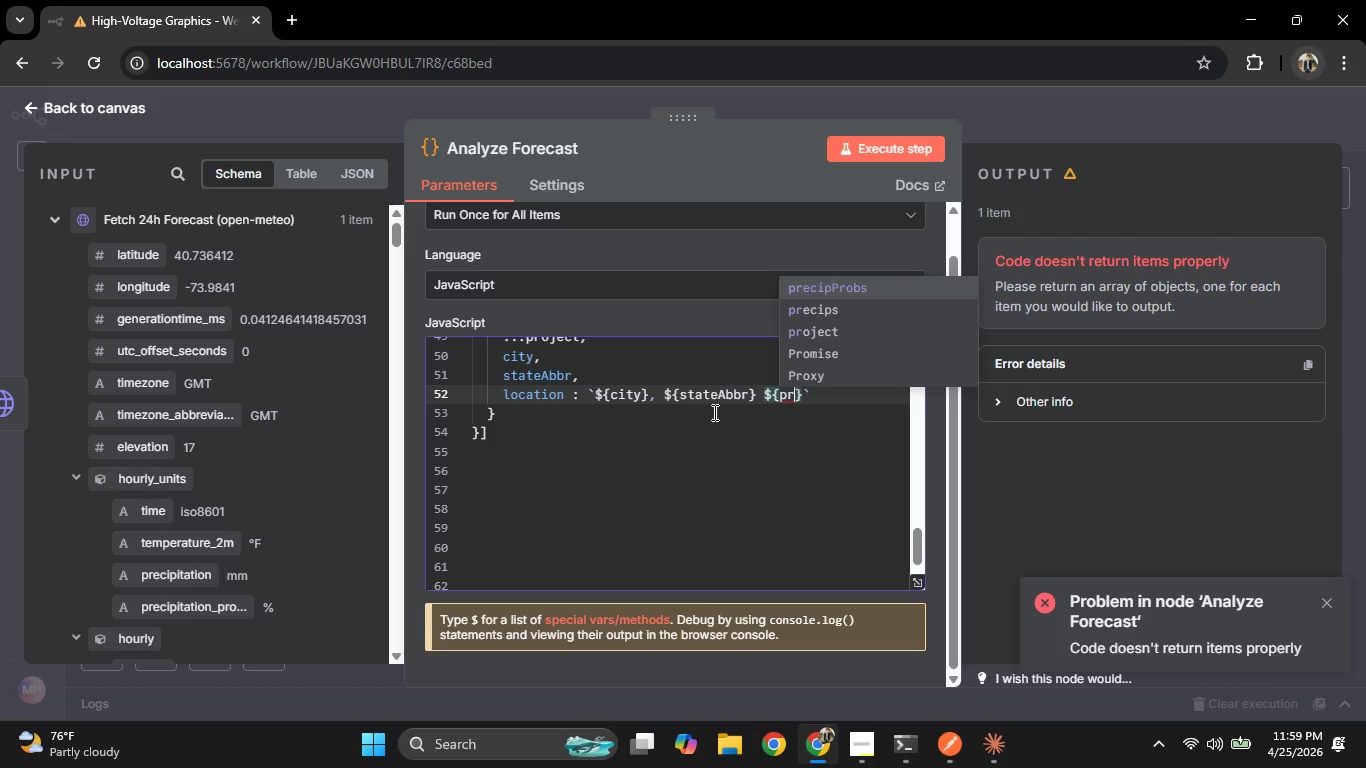 
key(ArrowDown)
 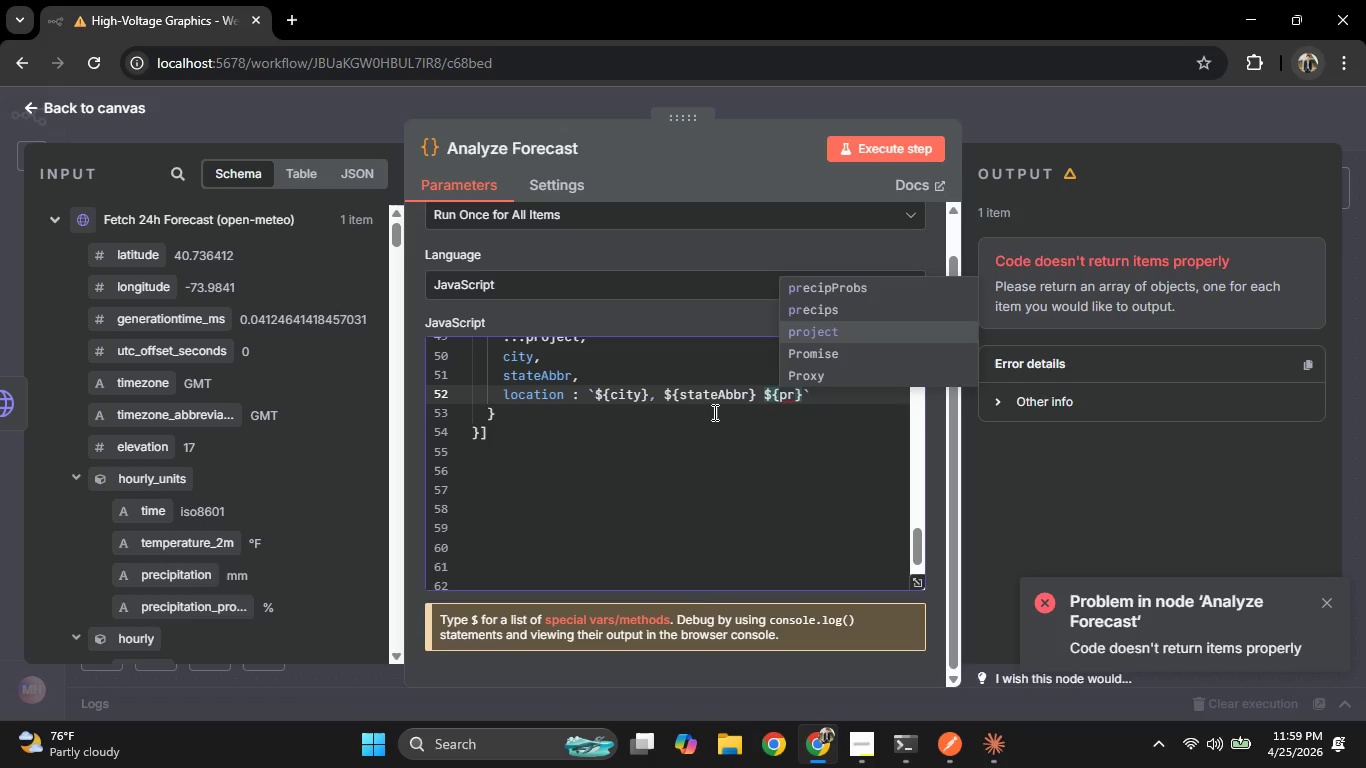 
key(ArrowDown)
 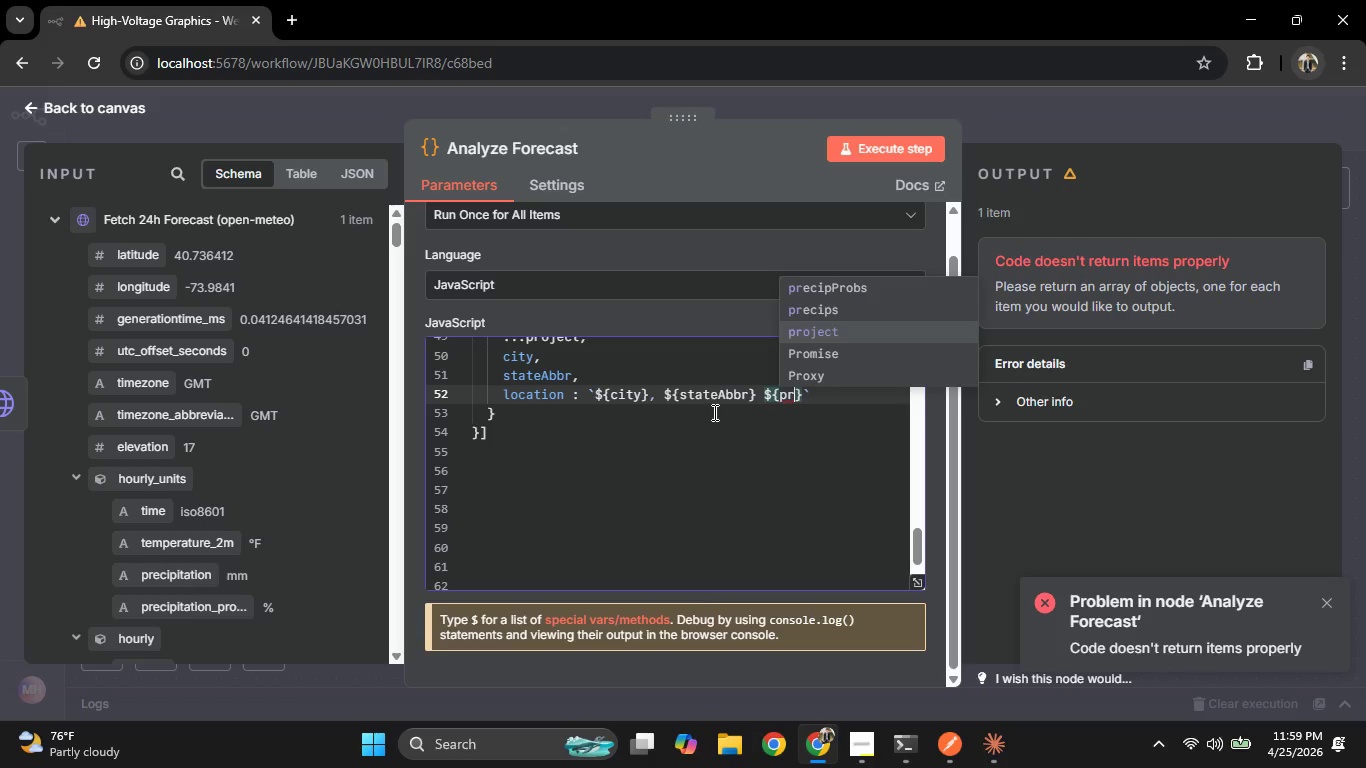 
key(ArrowDown)
 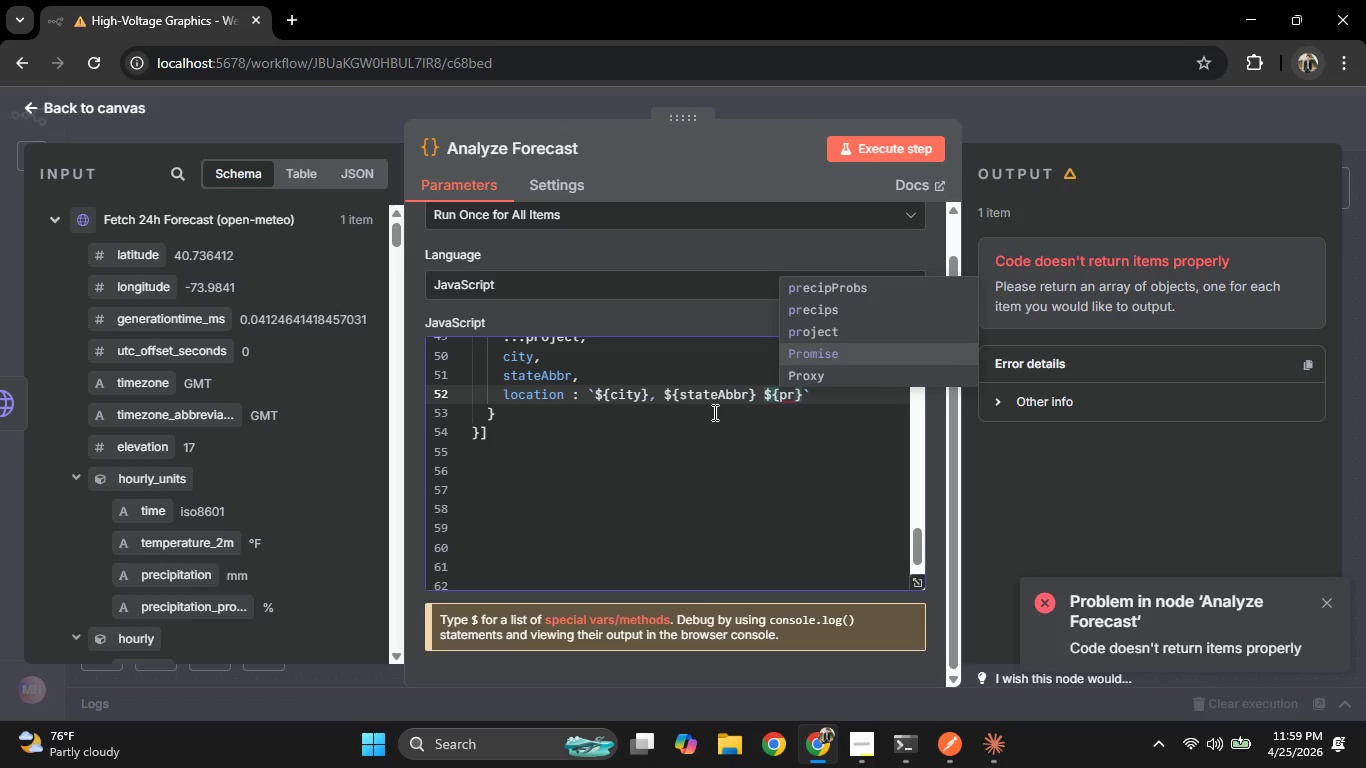 
key(ArrowUp)
 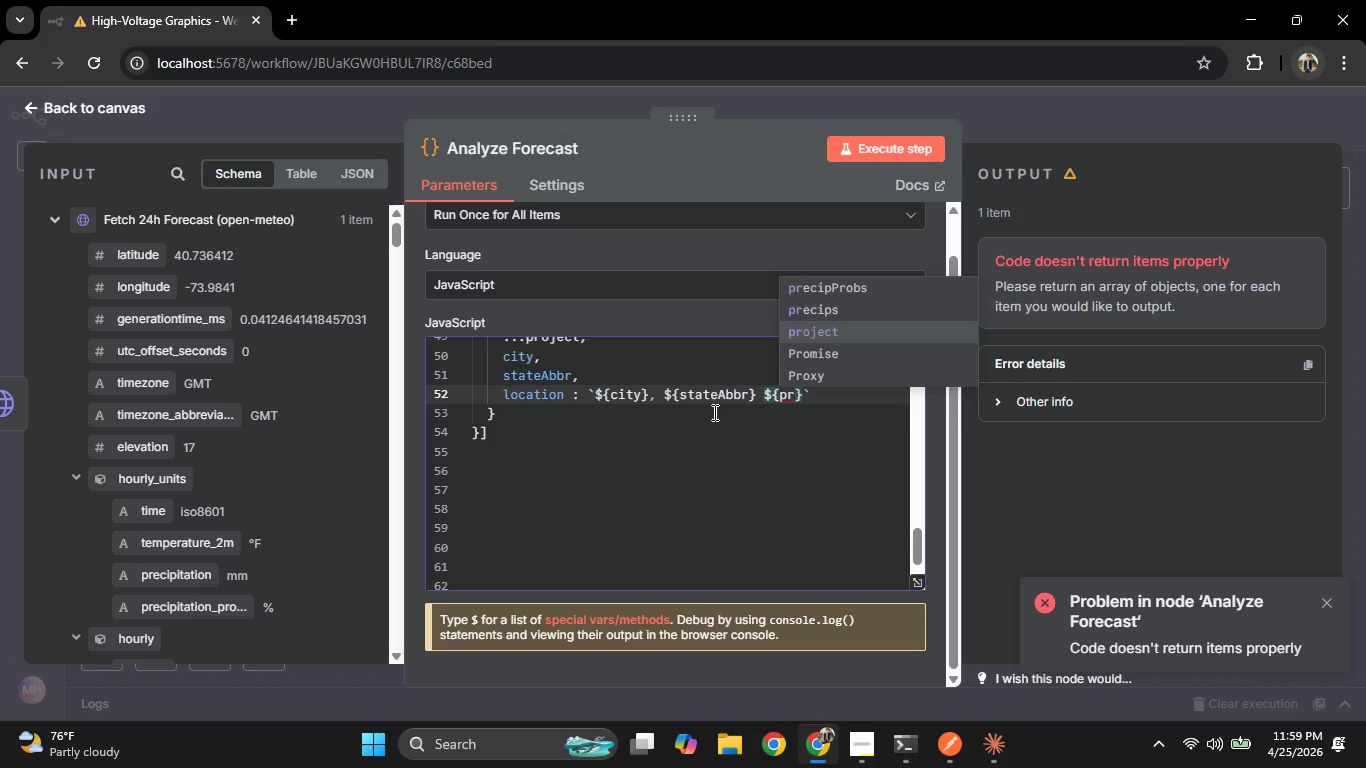 
key(Enter)
 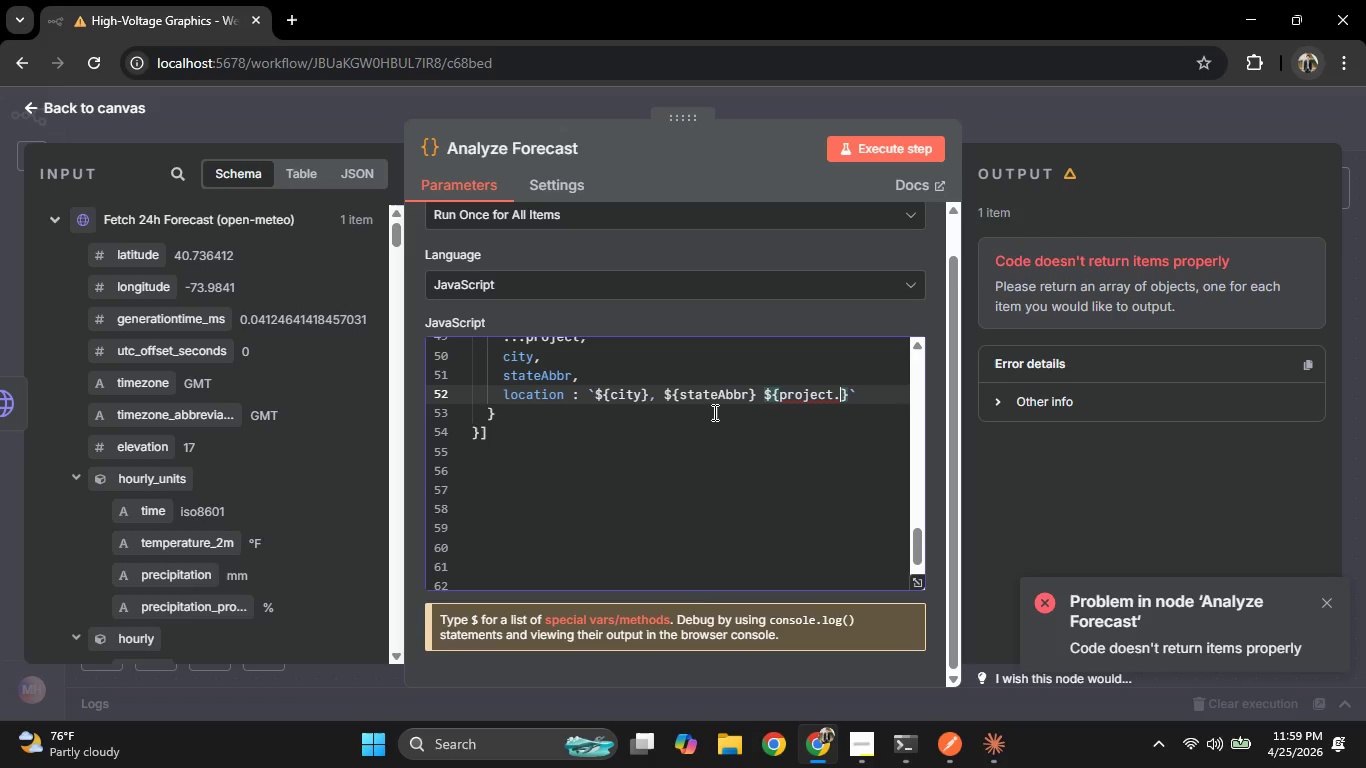 
type(.installZip)
 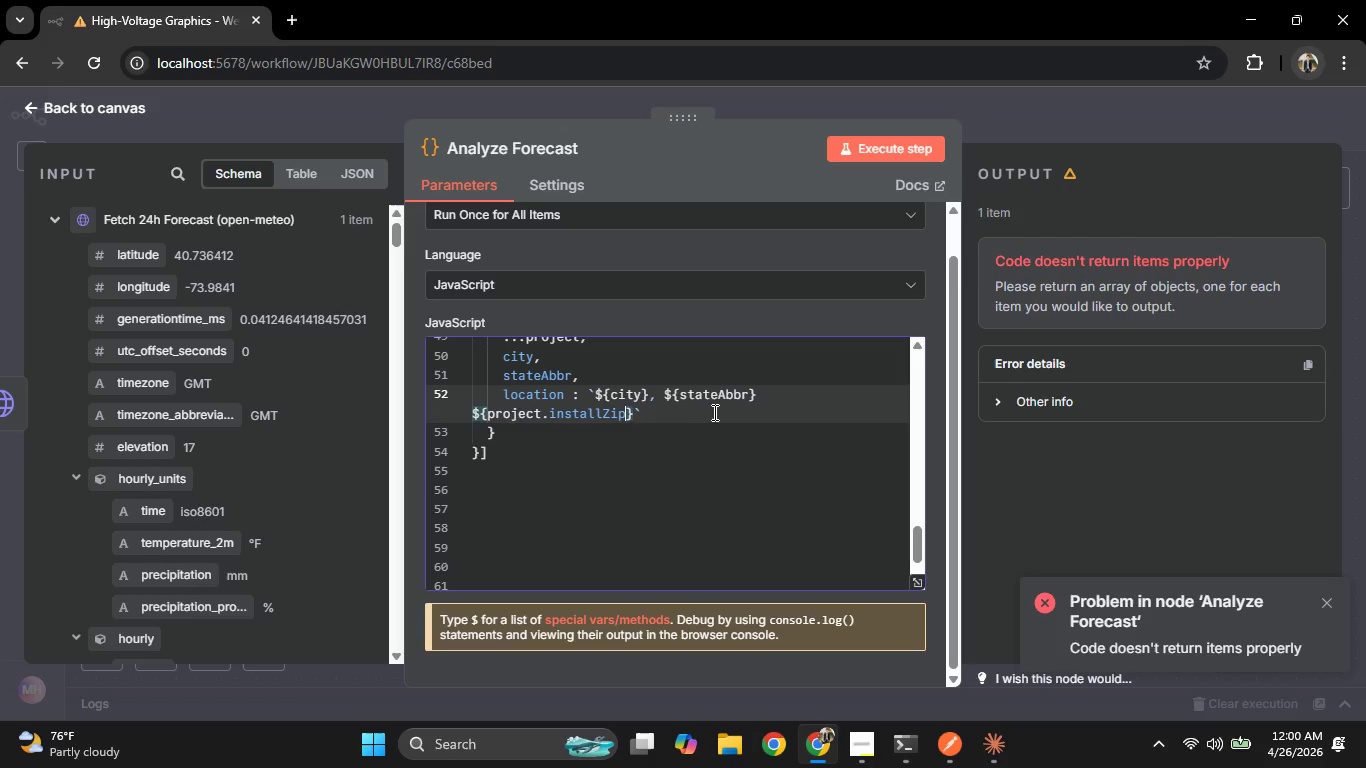 
key(ArrowRight)
 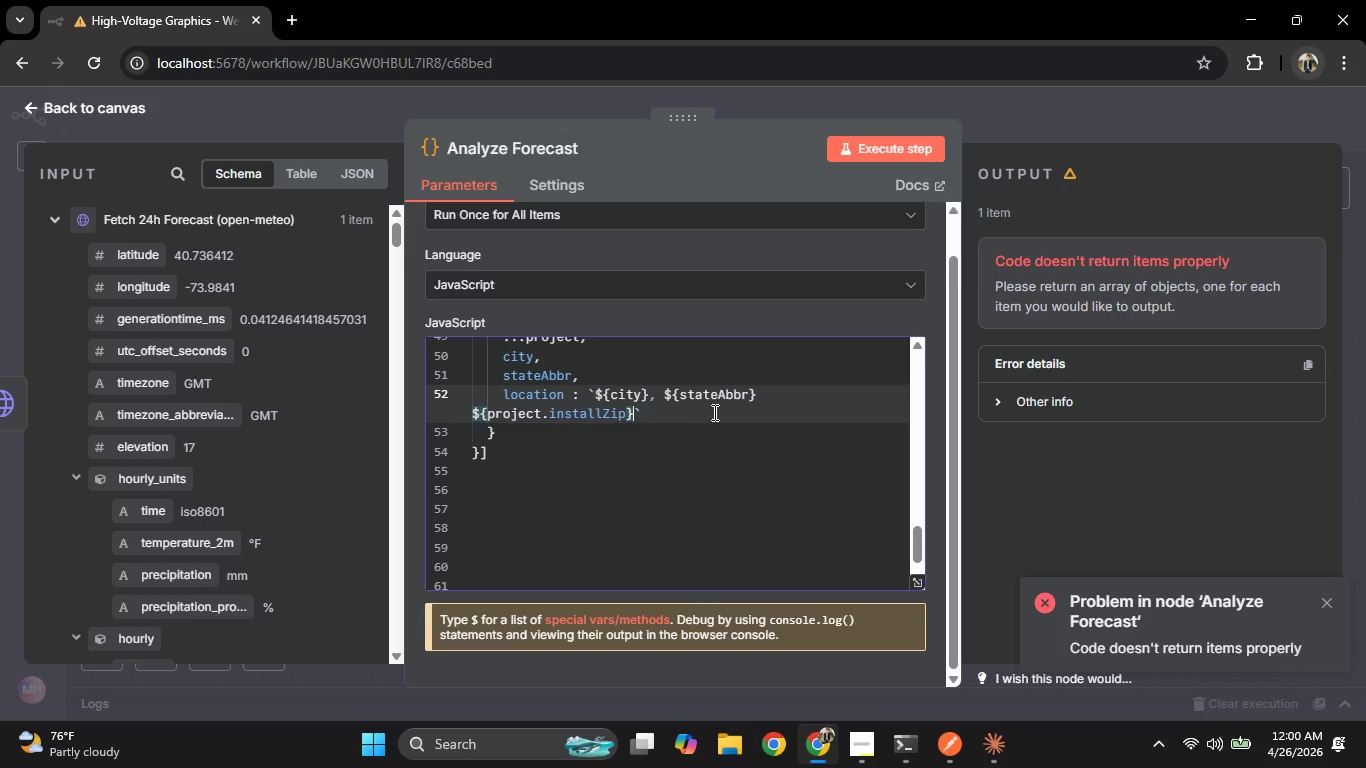 
key(ArrowRight)
 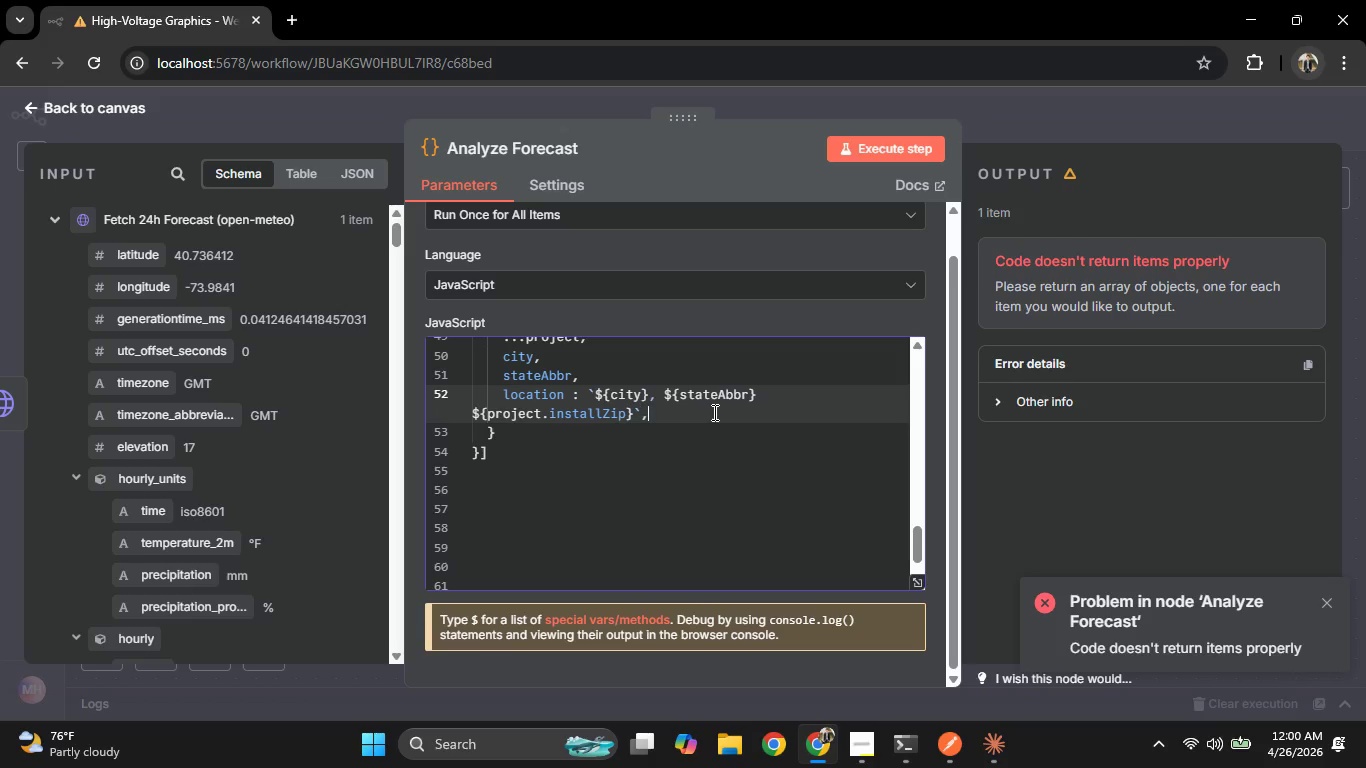 
key(Comma)
 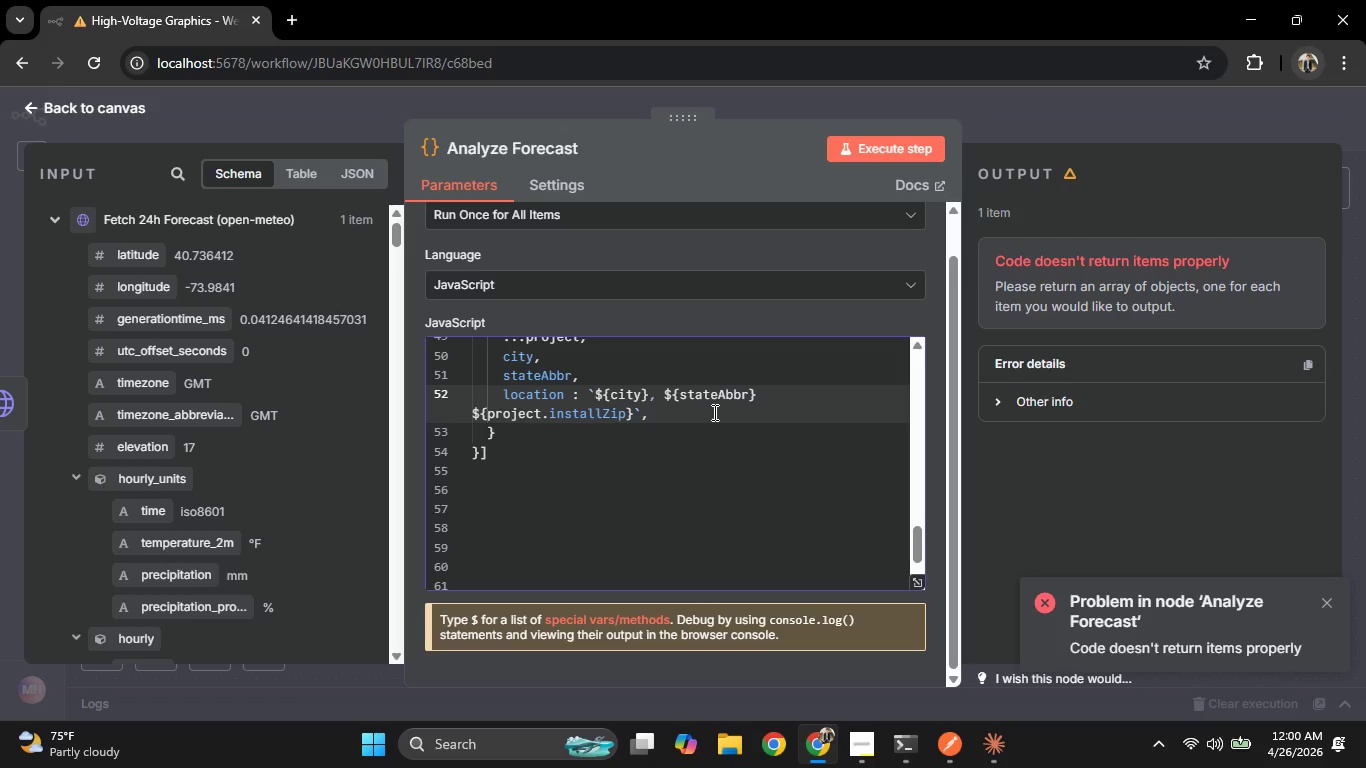 
key(Enter)
 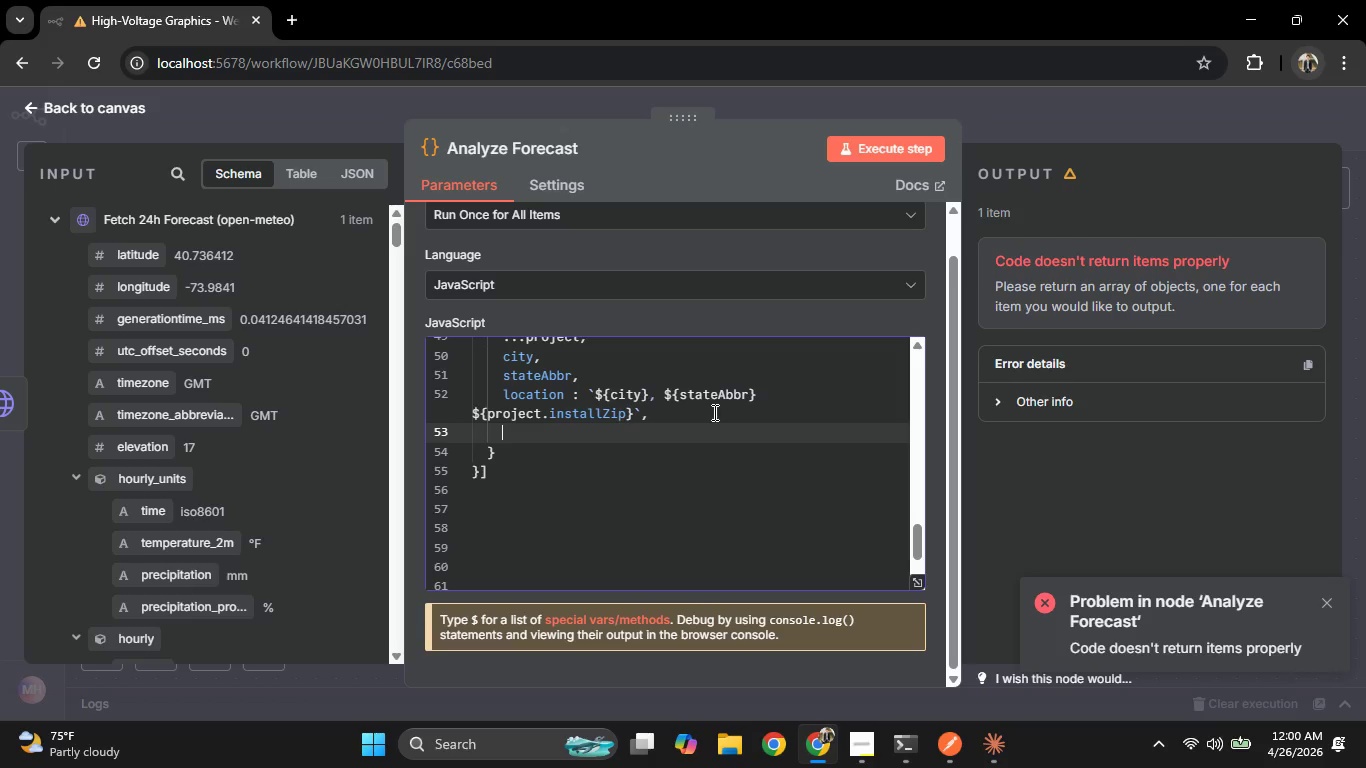 
type(mi)
 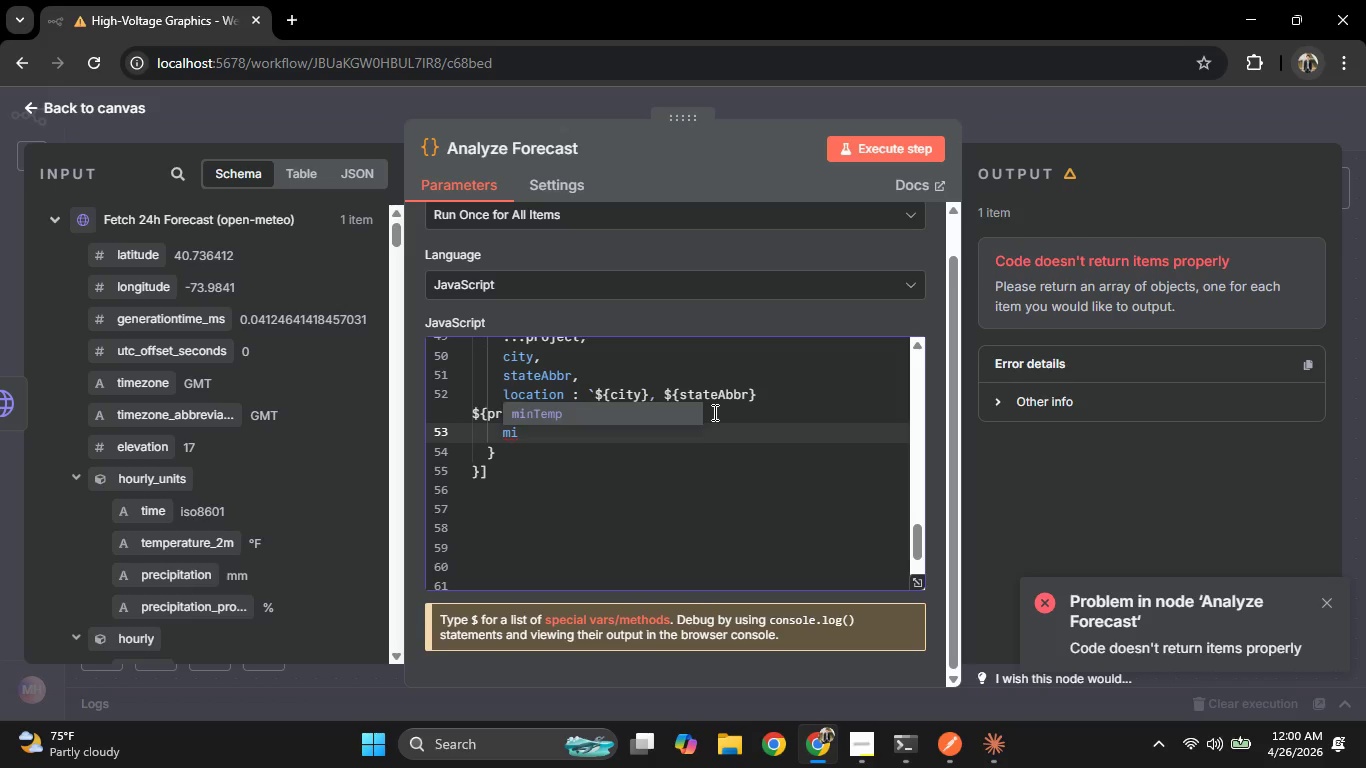 
key(Enter)
 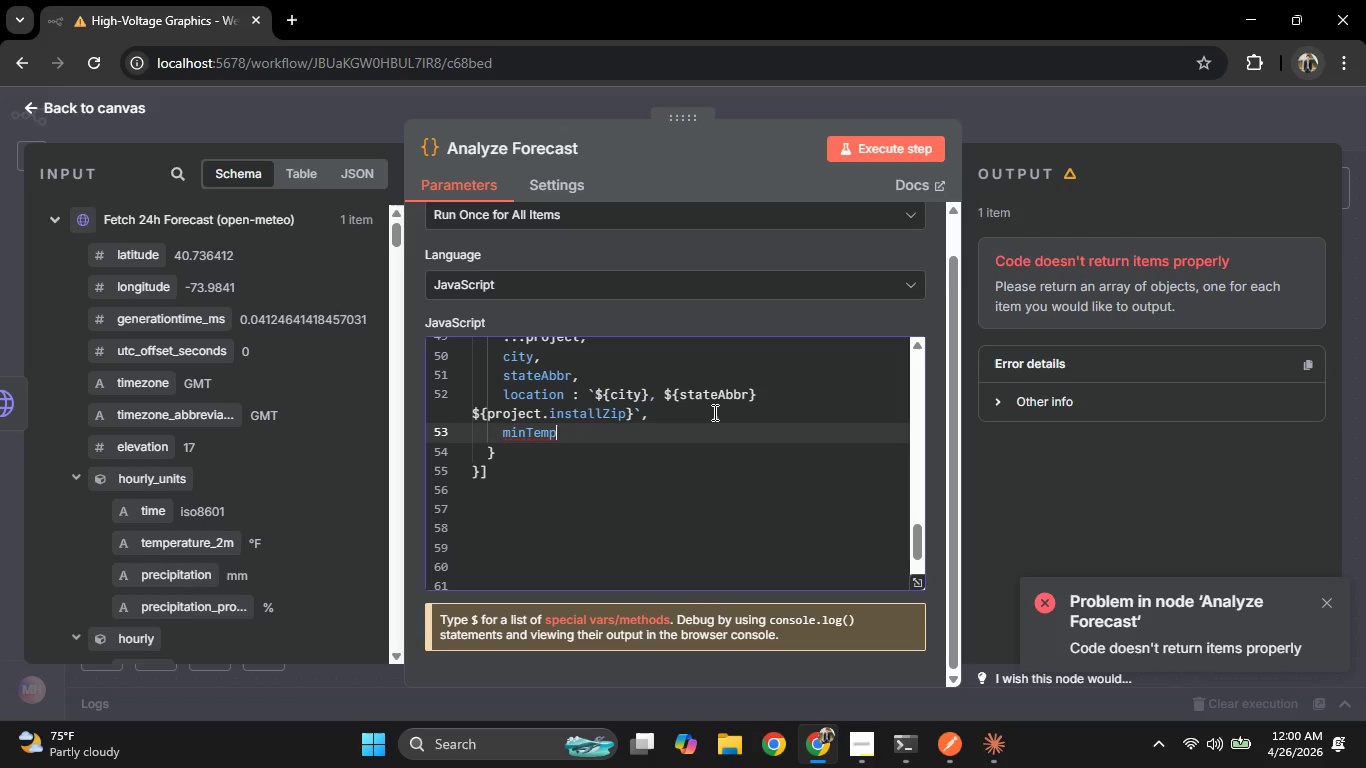 
type(F:mi)
 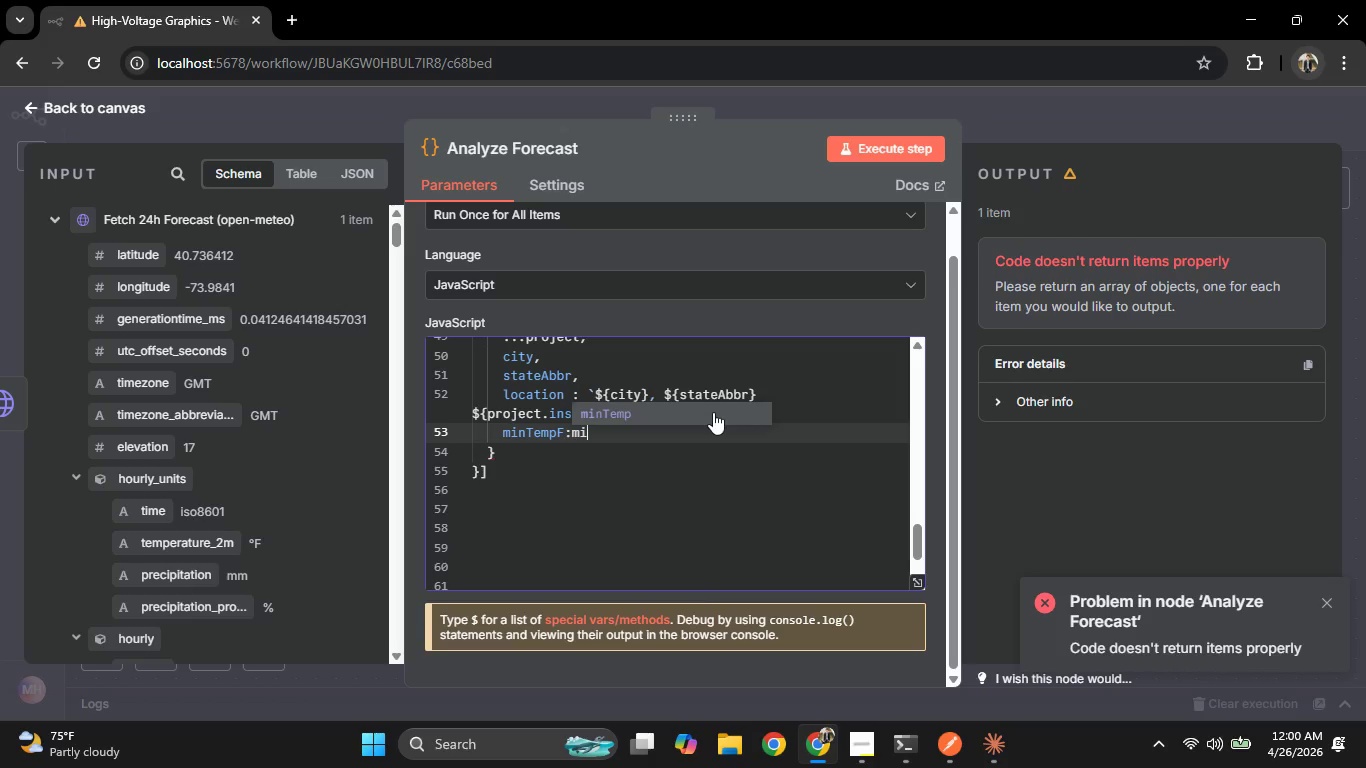 
key(Enter)
 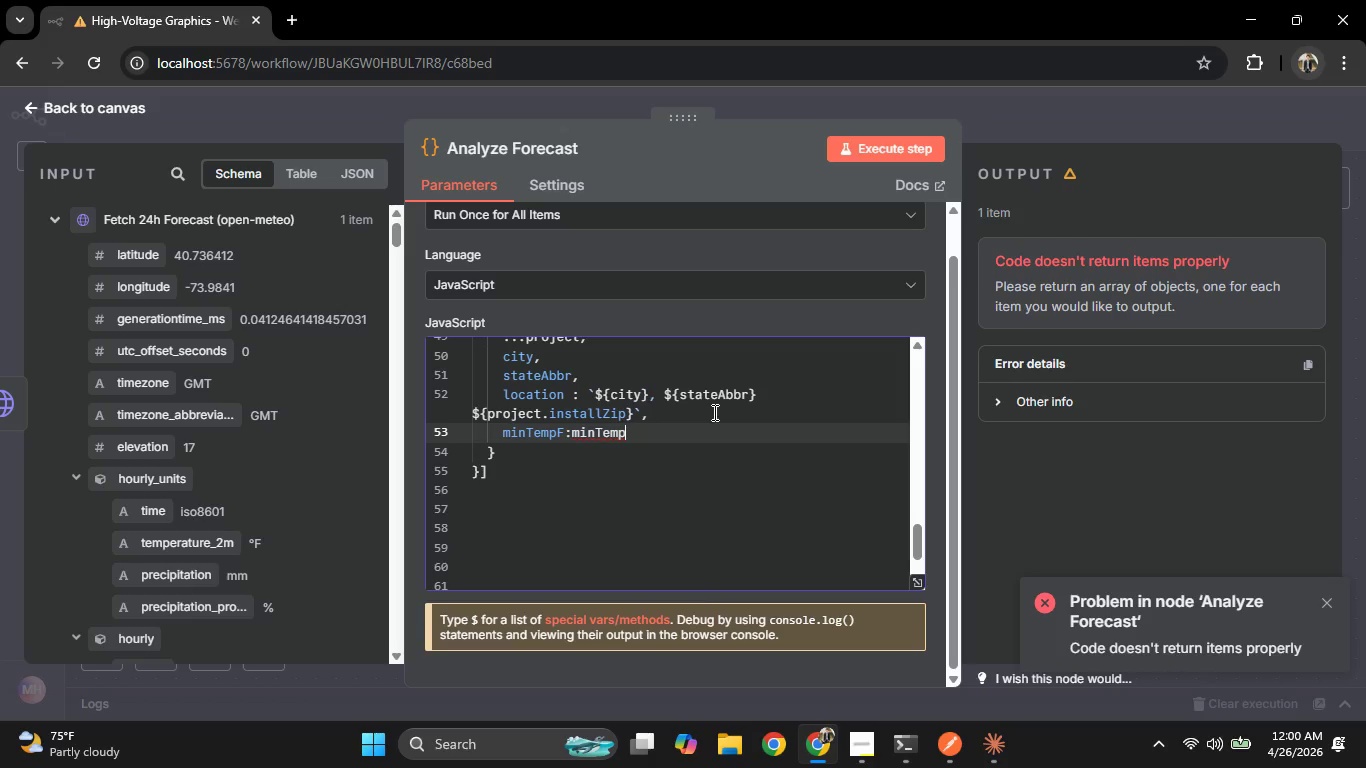 
key(Comma)
 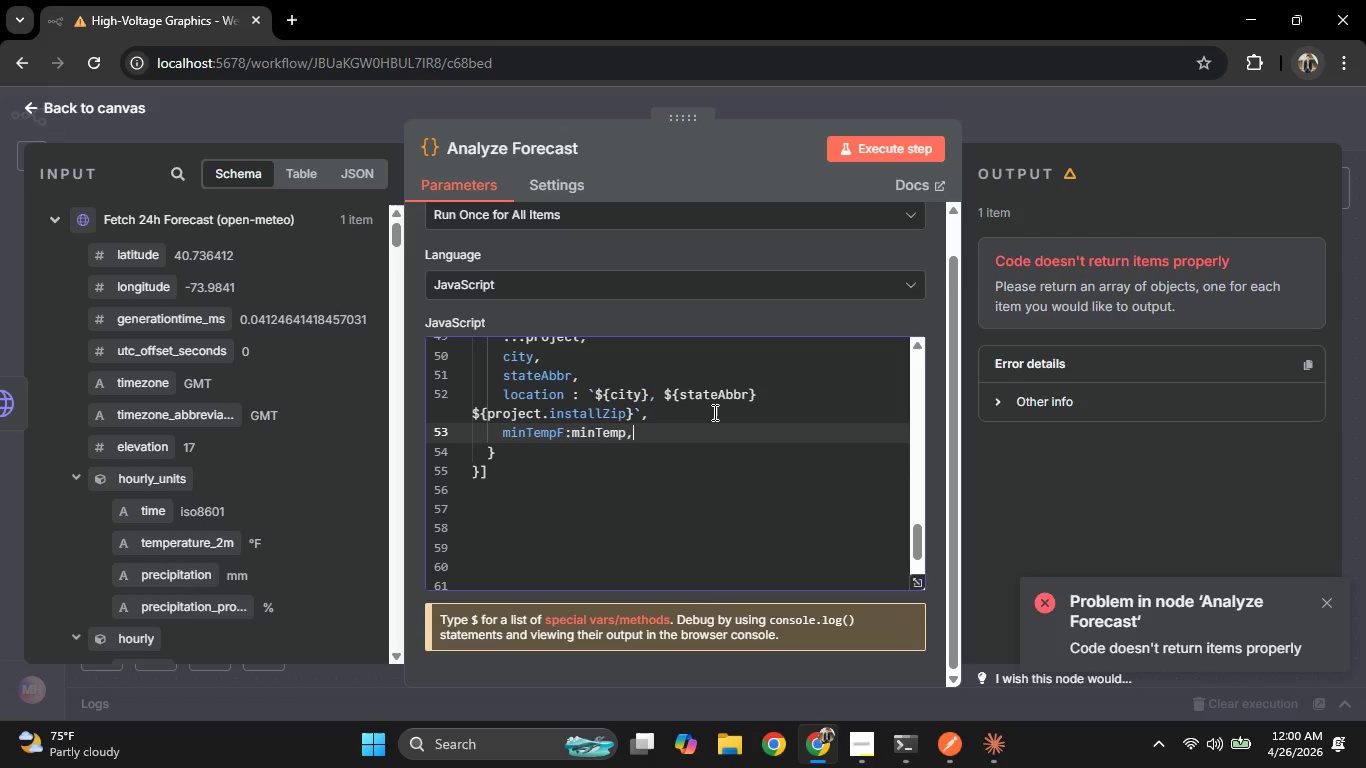 
key(Enter)
 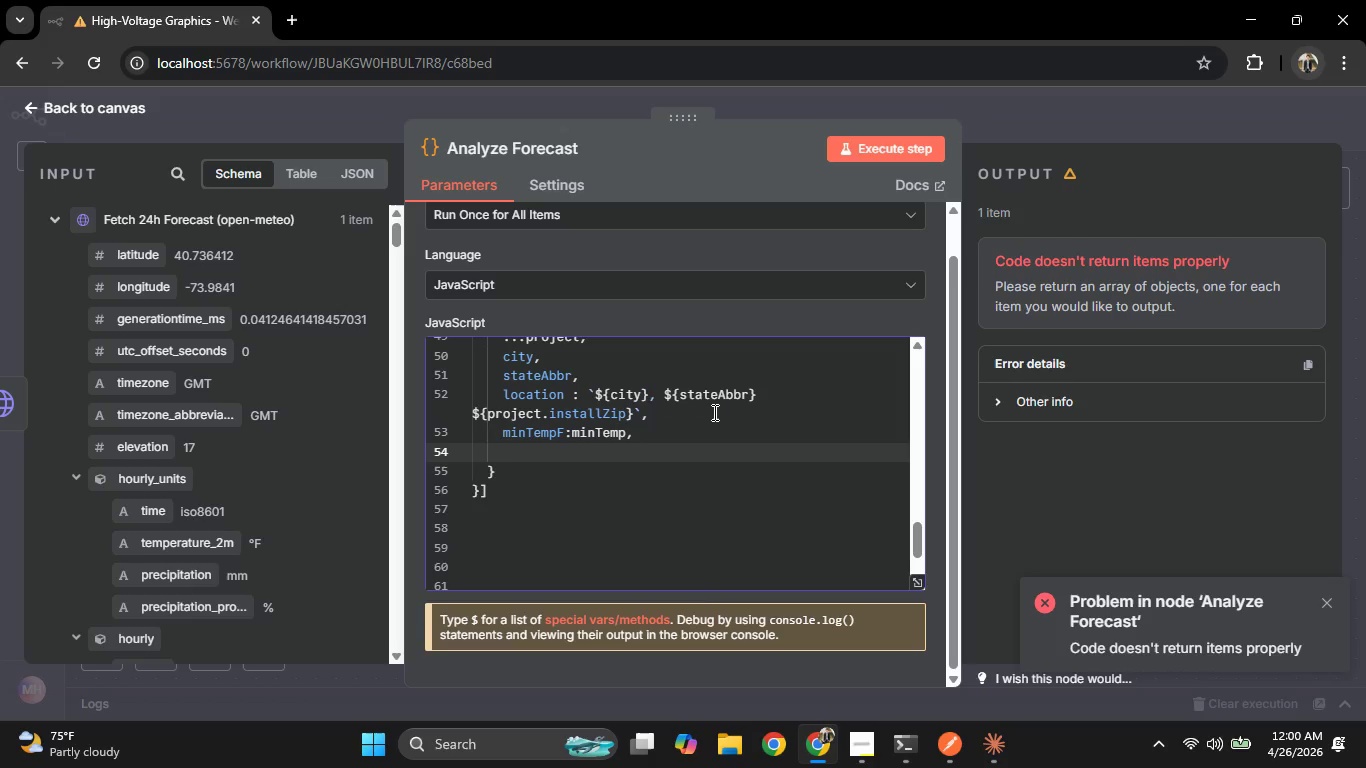 
type(max)
 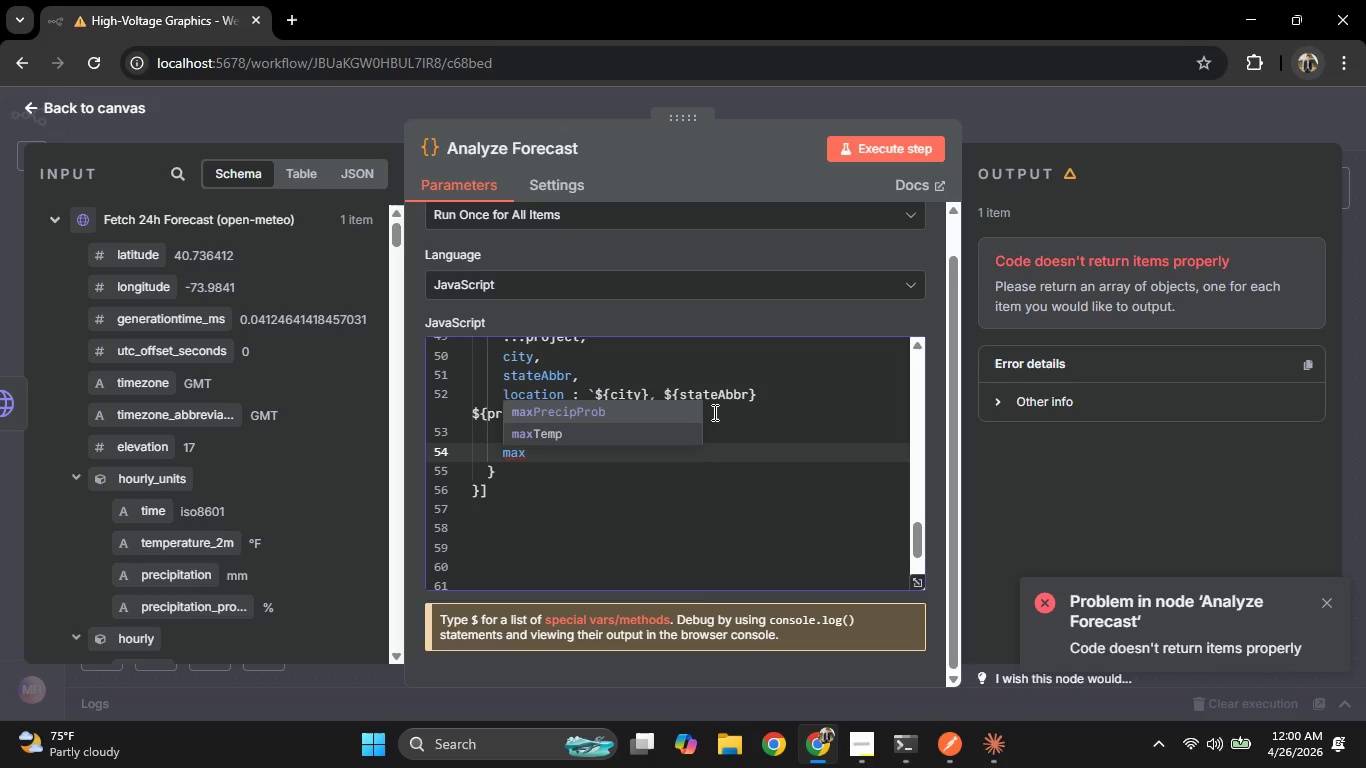 
key(ArrowDown)
 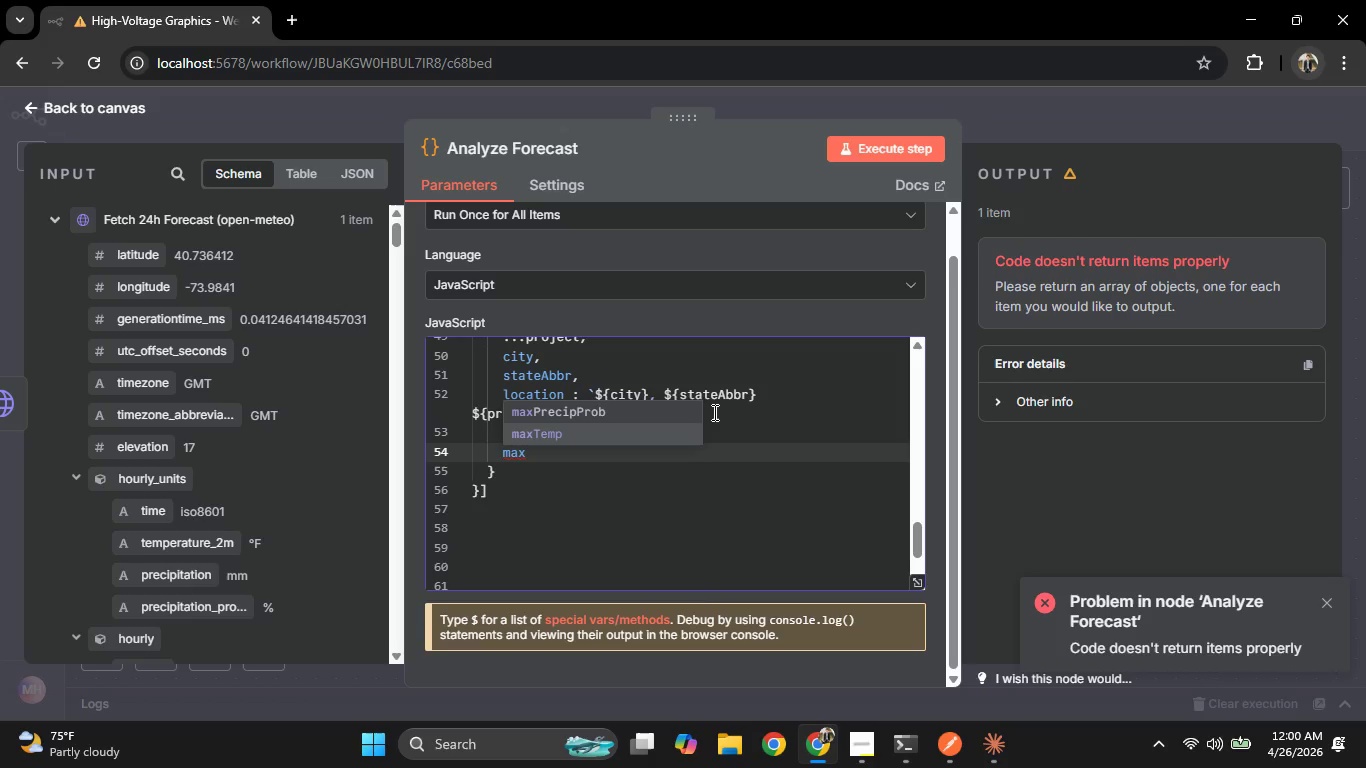 
key(Enter)
 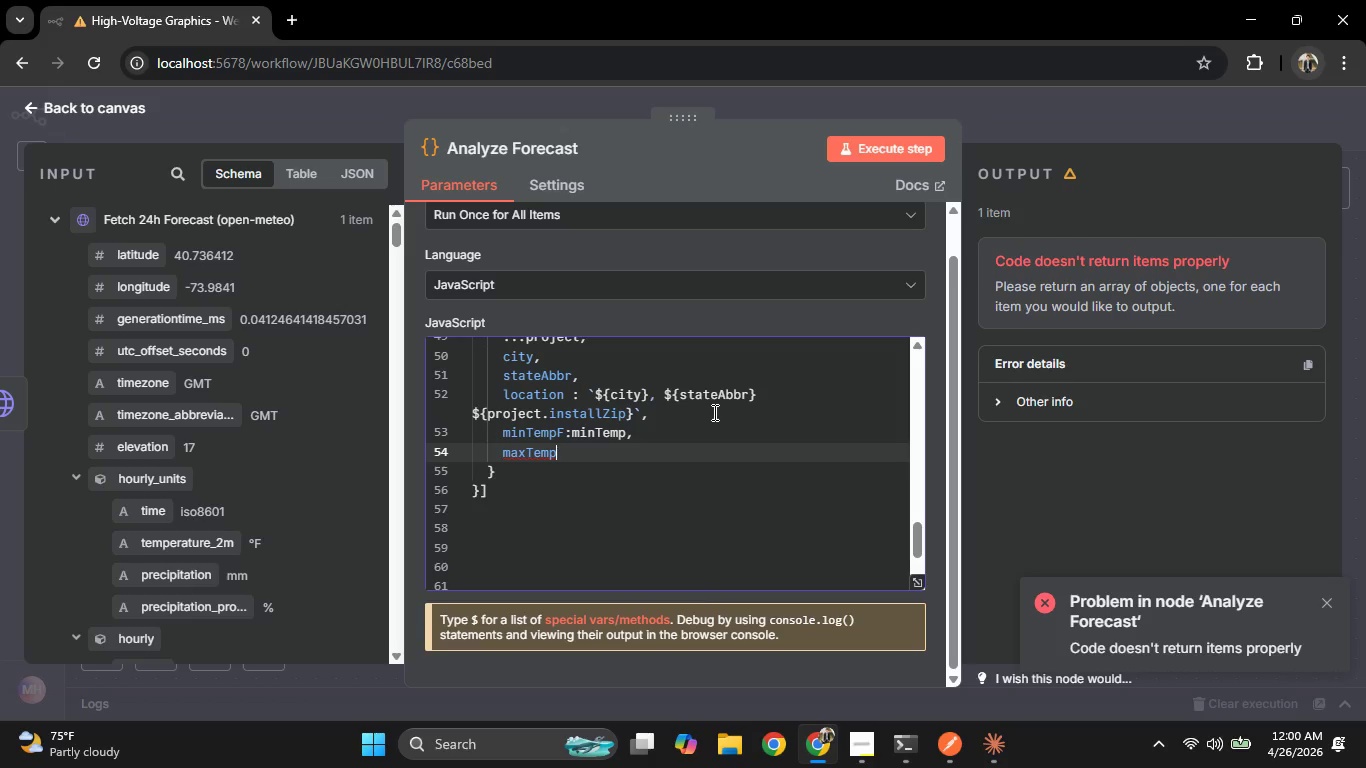 
key(Shift+ShiftRight)
 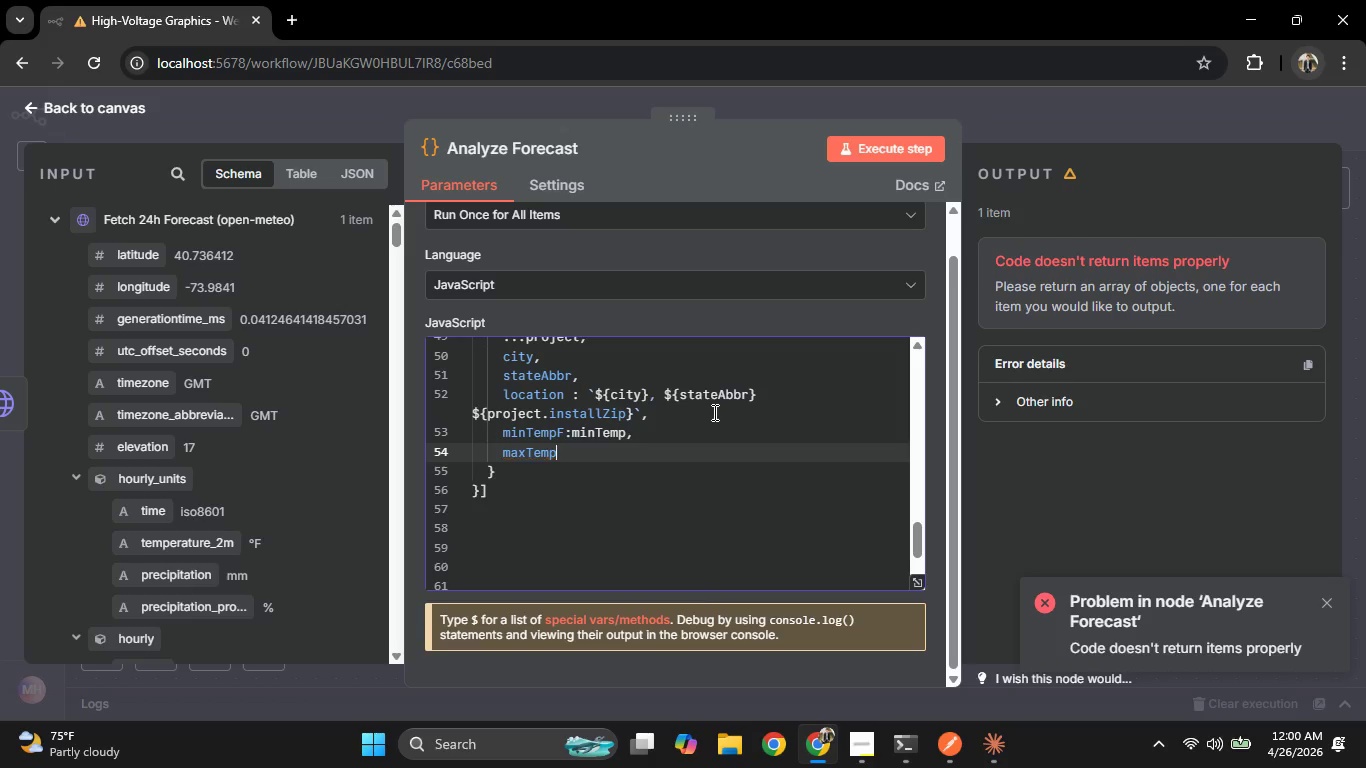 
key(Shift+F)
 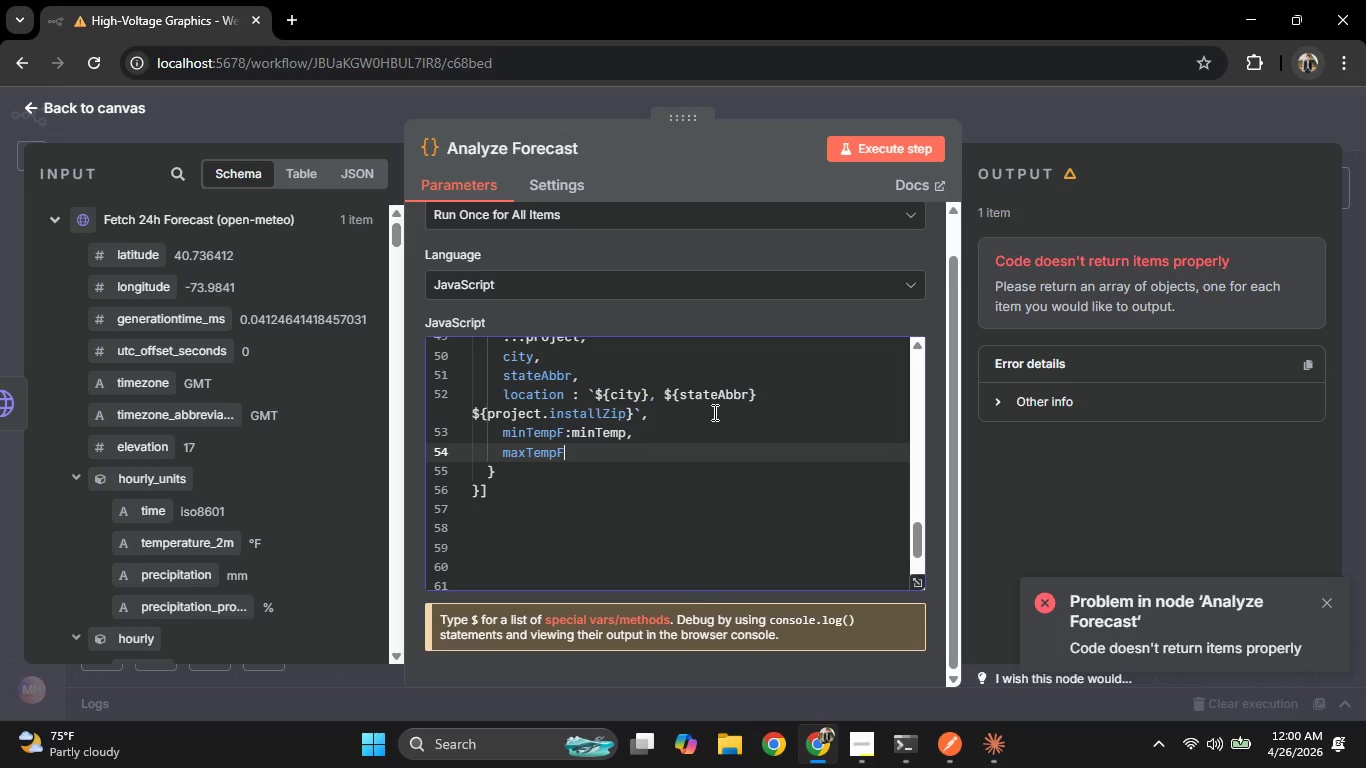 
key(Shift+Semicolon)
 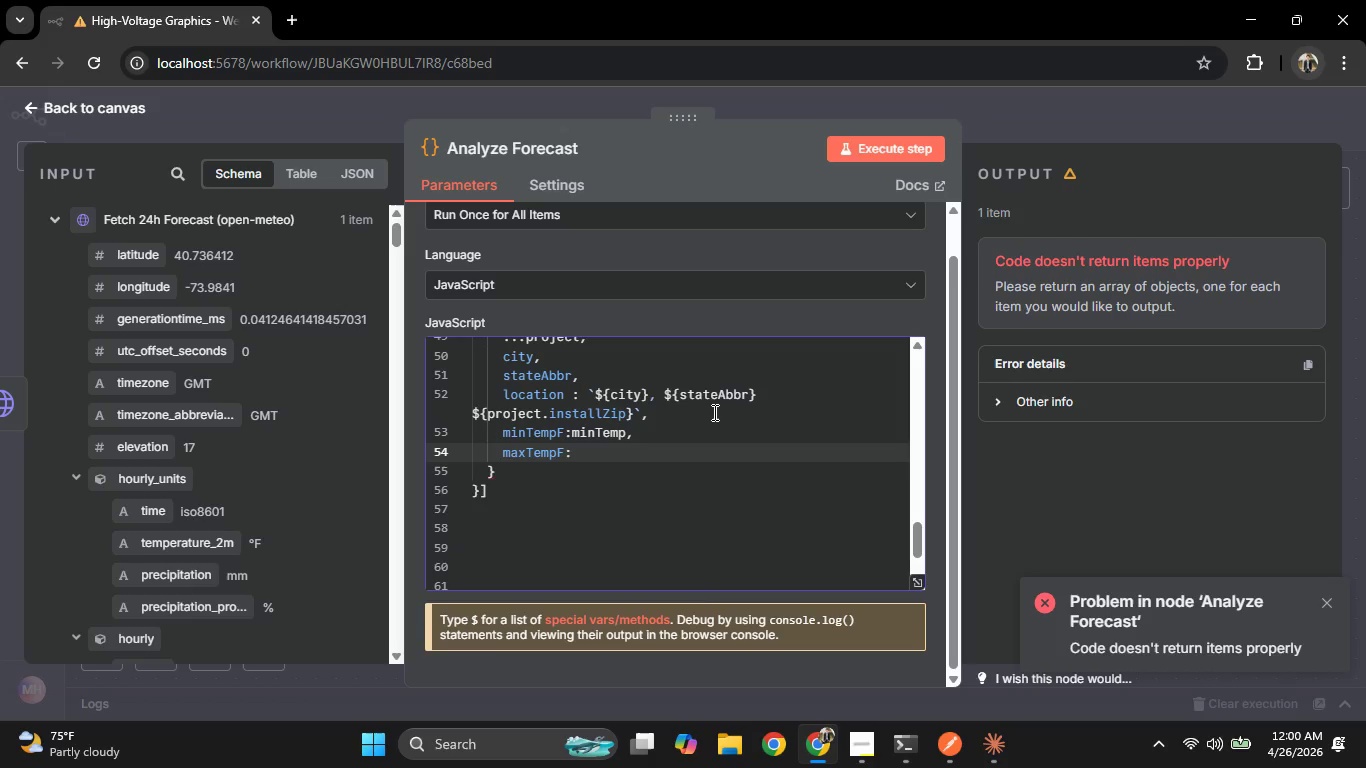 
key(M)
 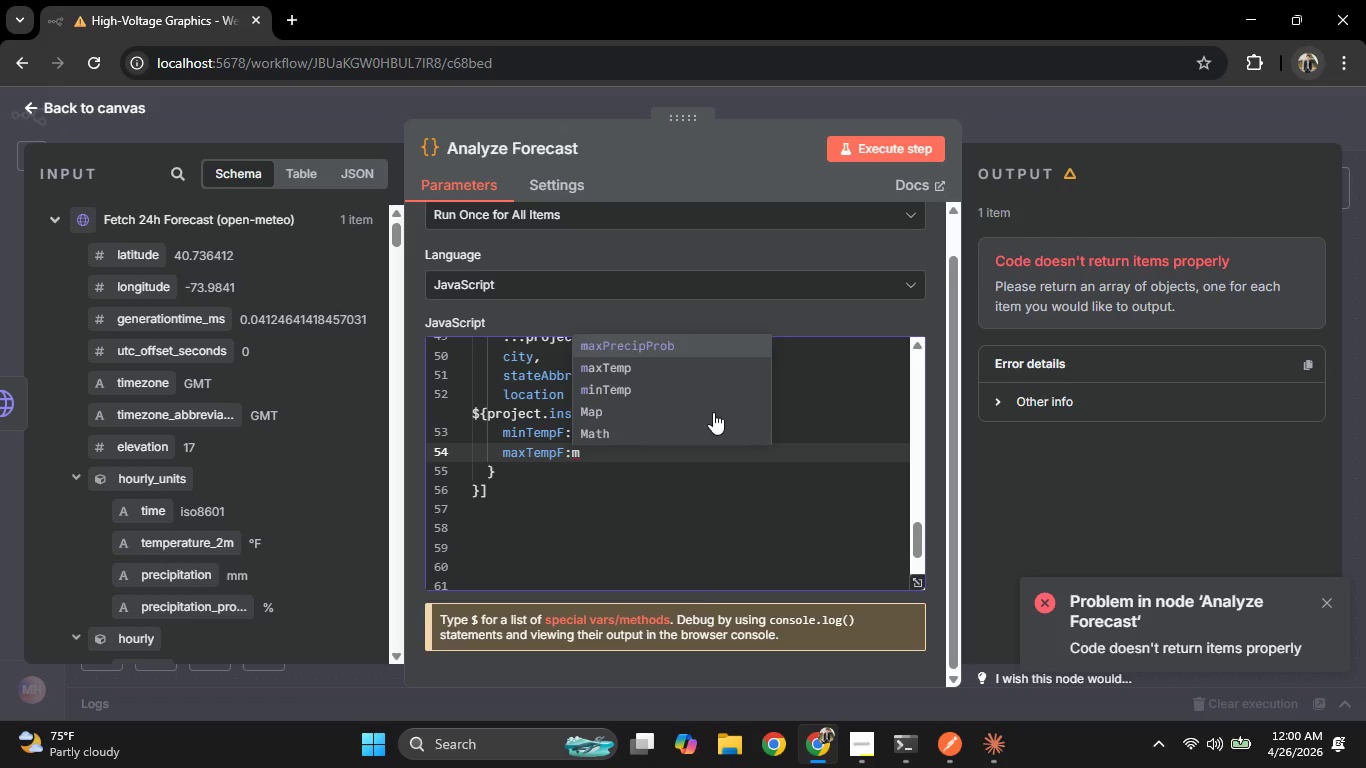 
key(ArrowDown)
 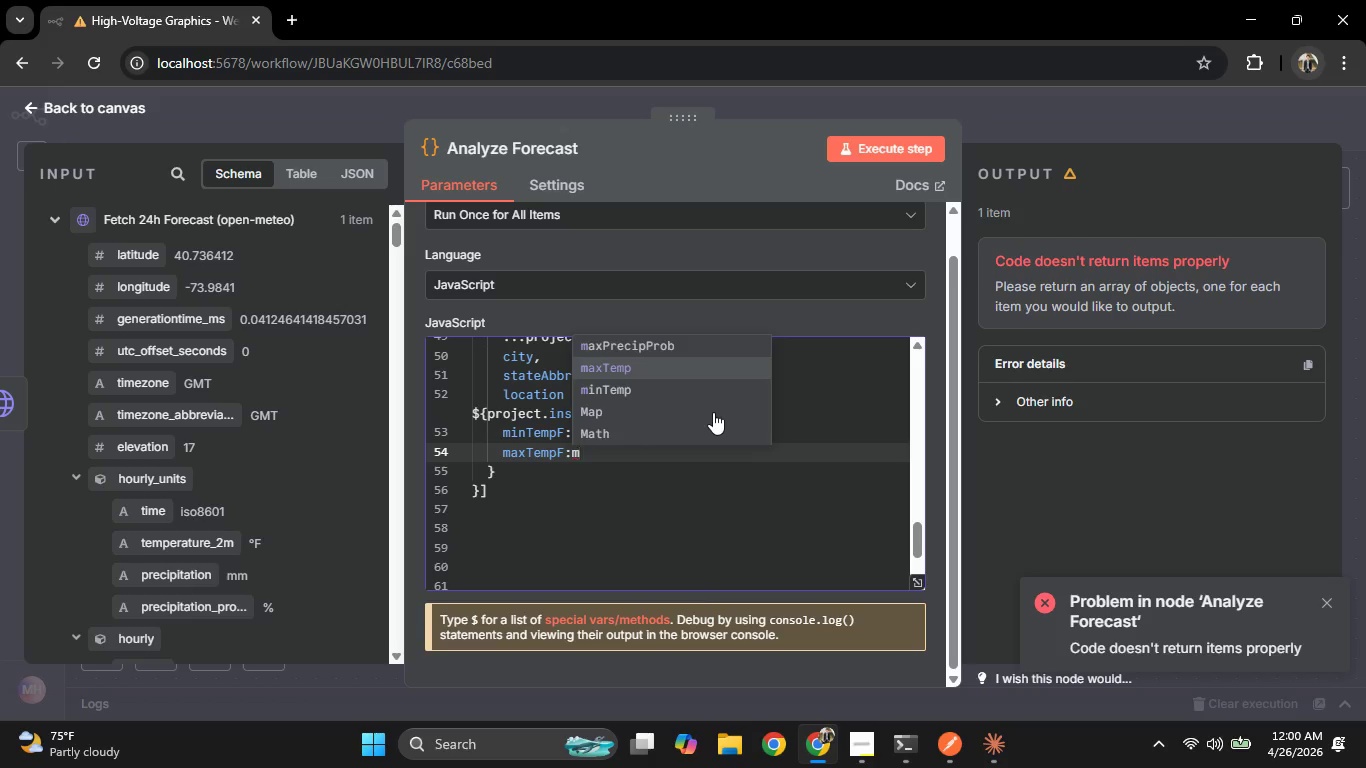 
key(Enter)
 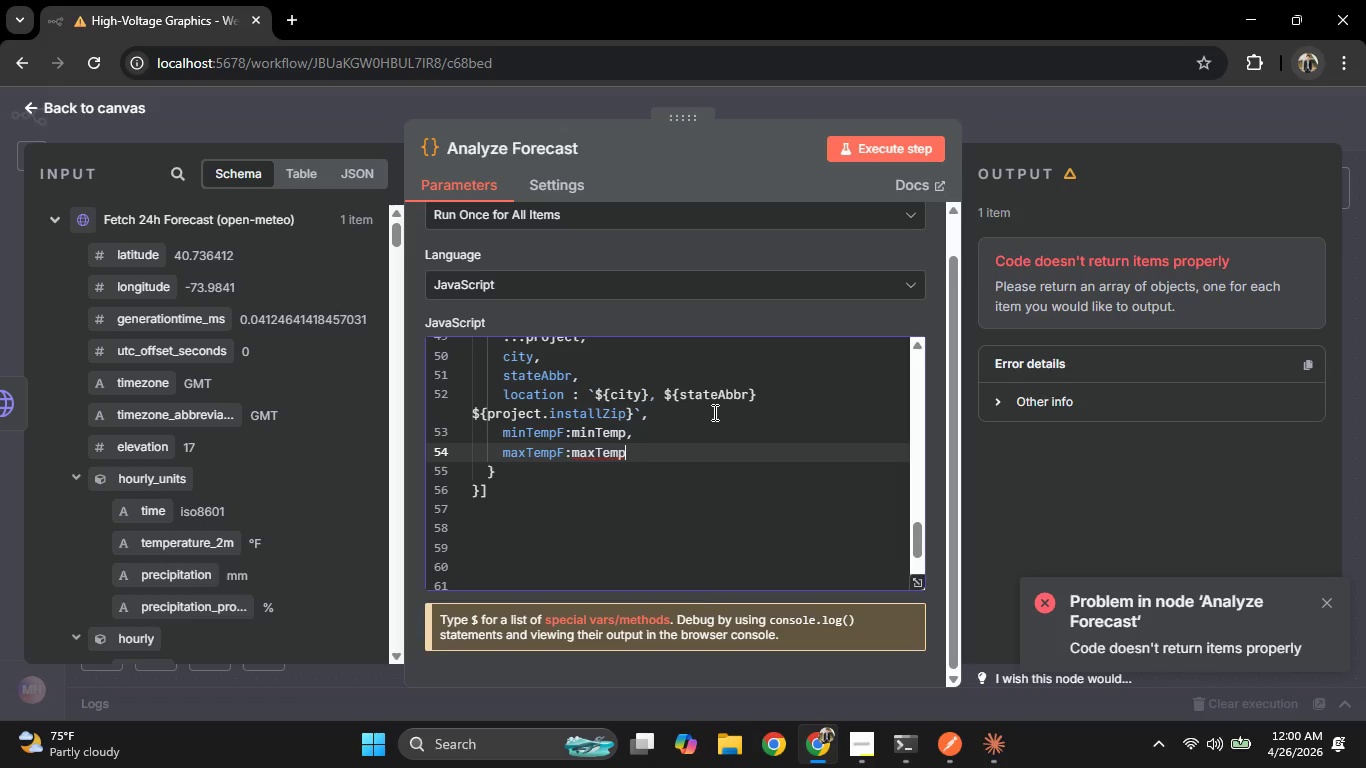 
key(Comma)
 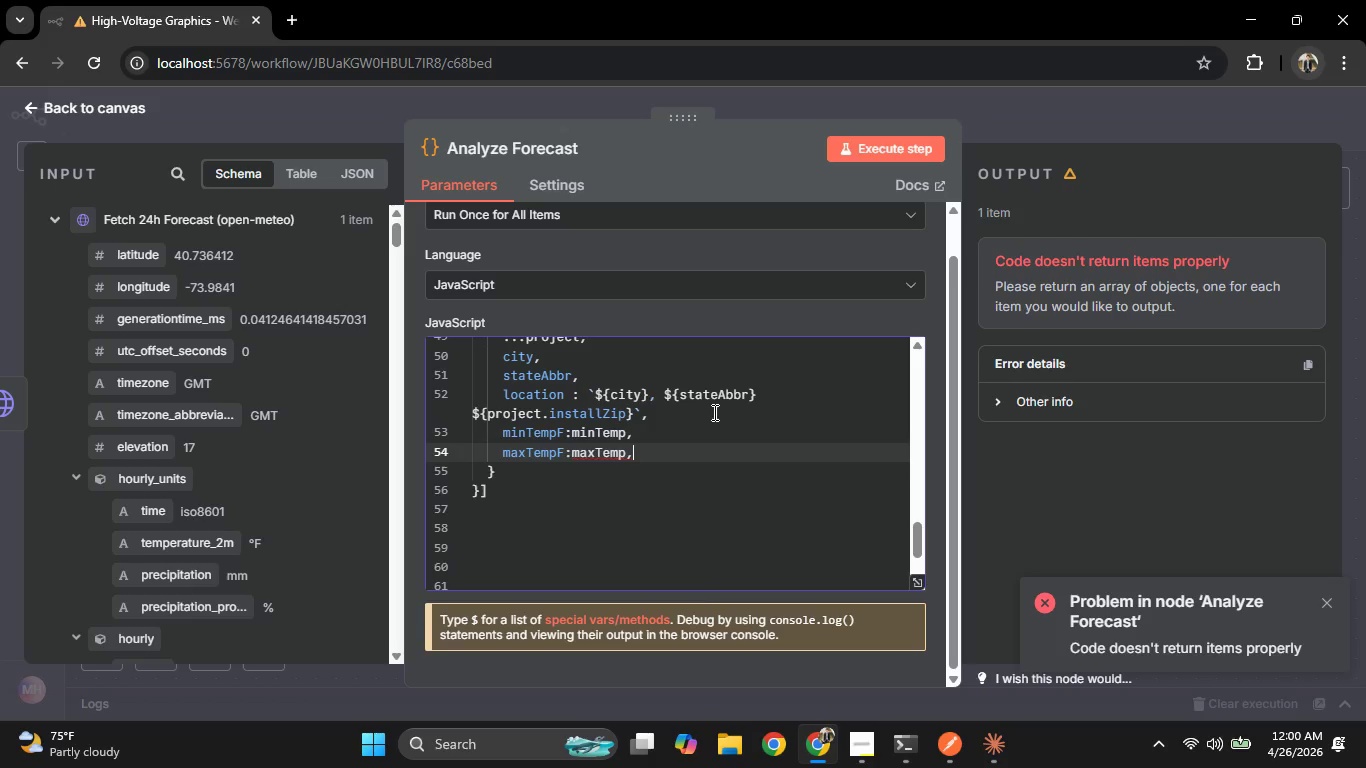 
key(Enter)
 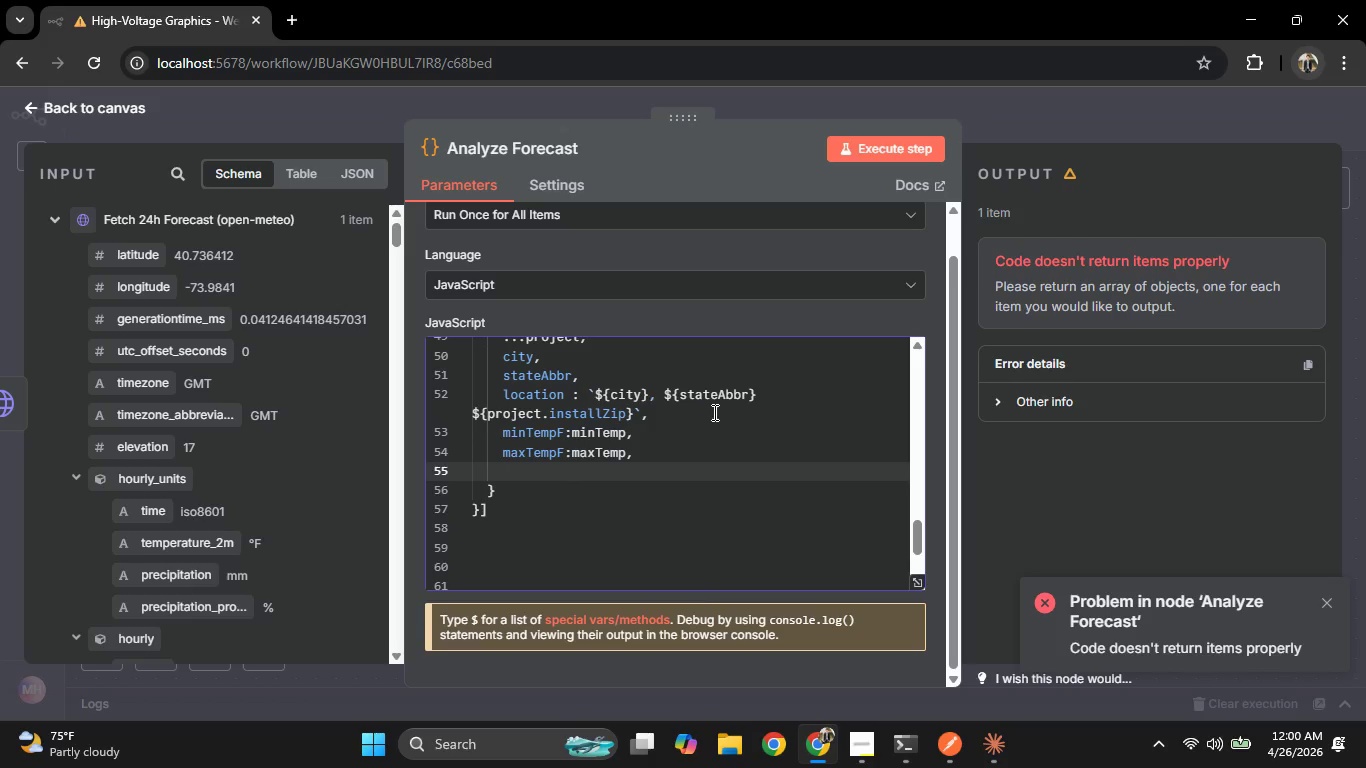 
type(to)
 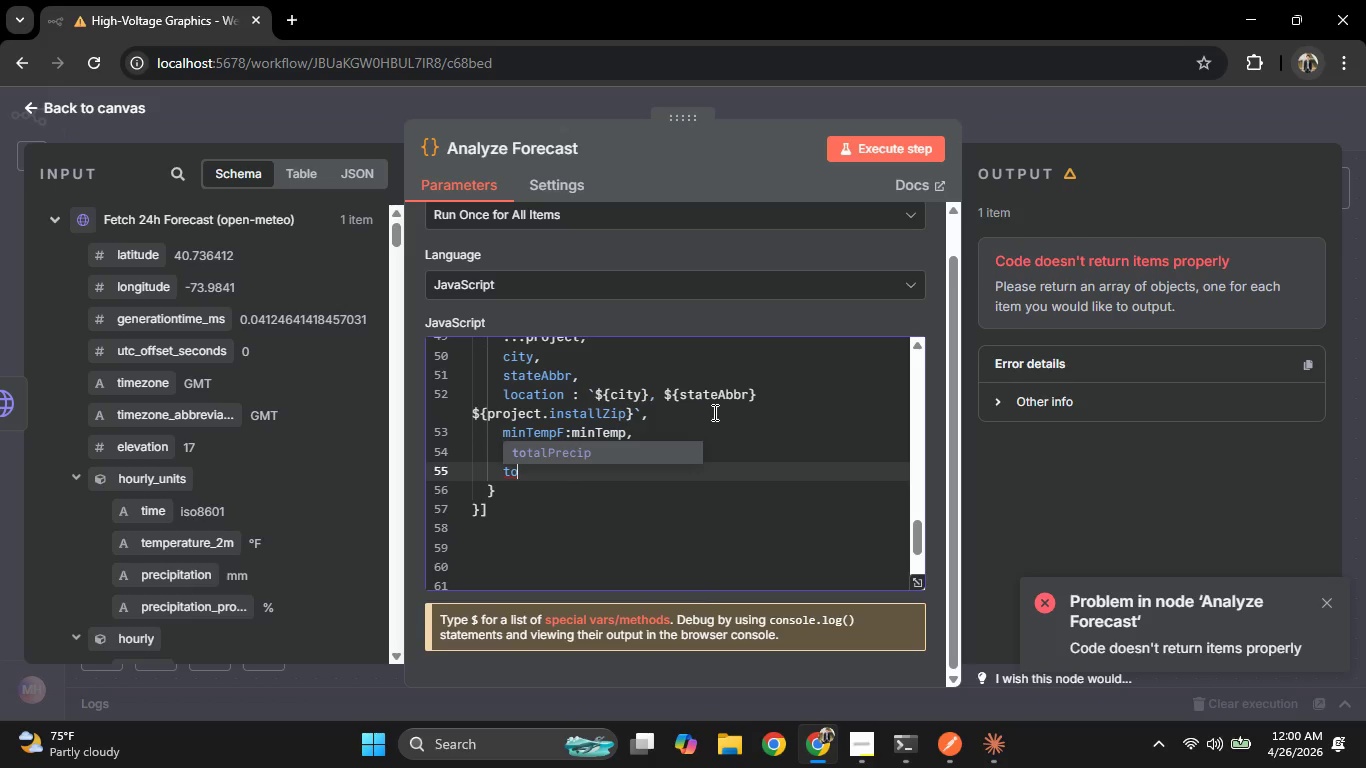 
key(Enter)
 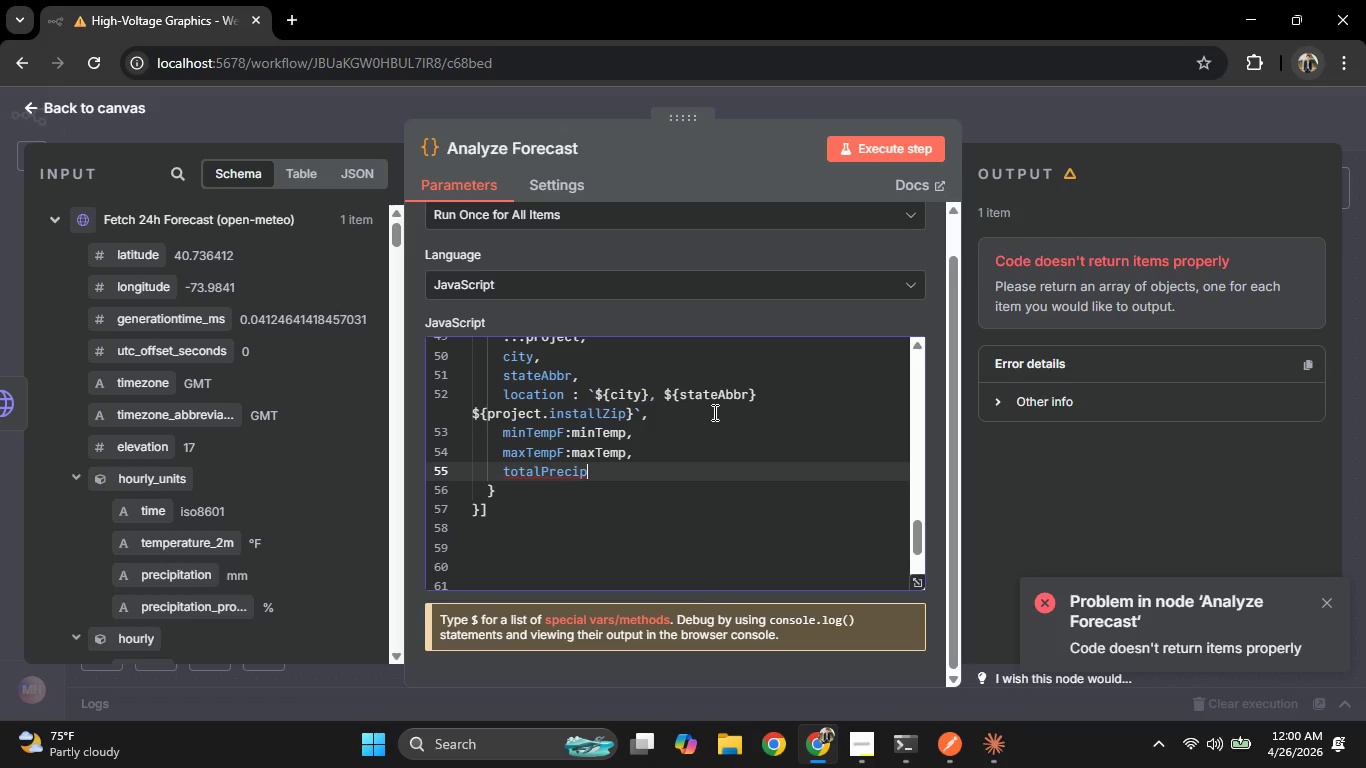 
type(<<)
key(Backspace)
key(Backspace)
type(MM: N)
 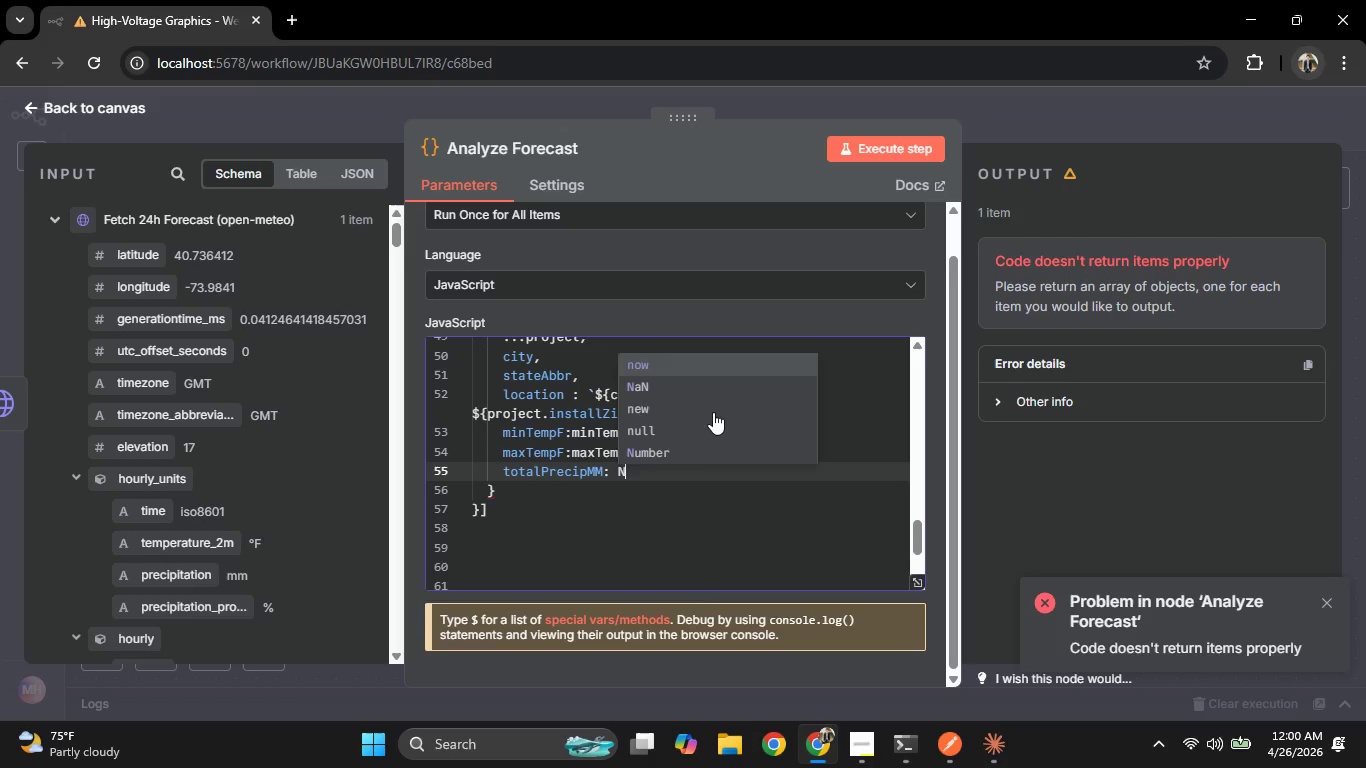 
key(ArrowDown)
 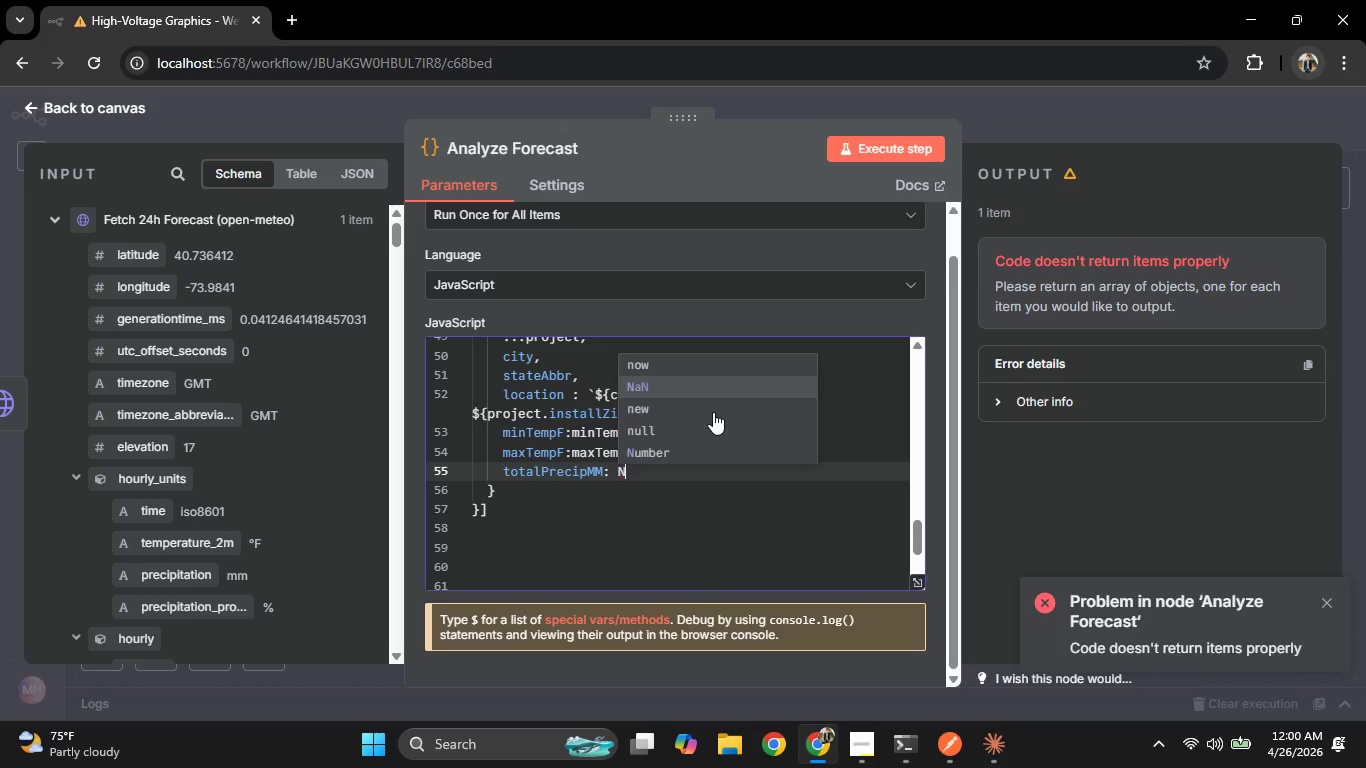 
key(ArrowDown)
 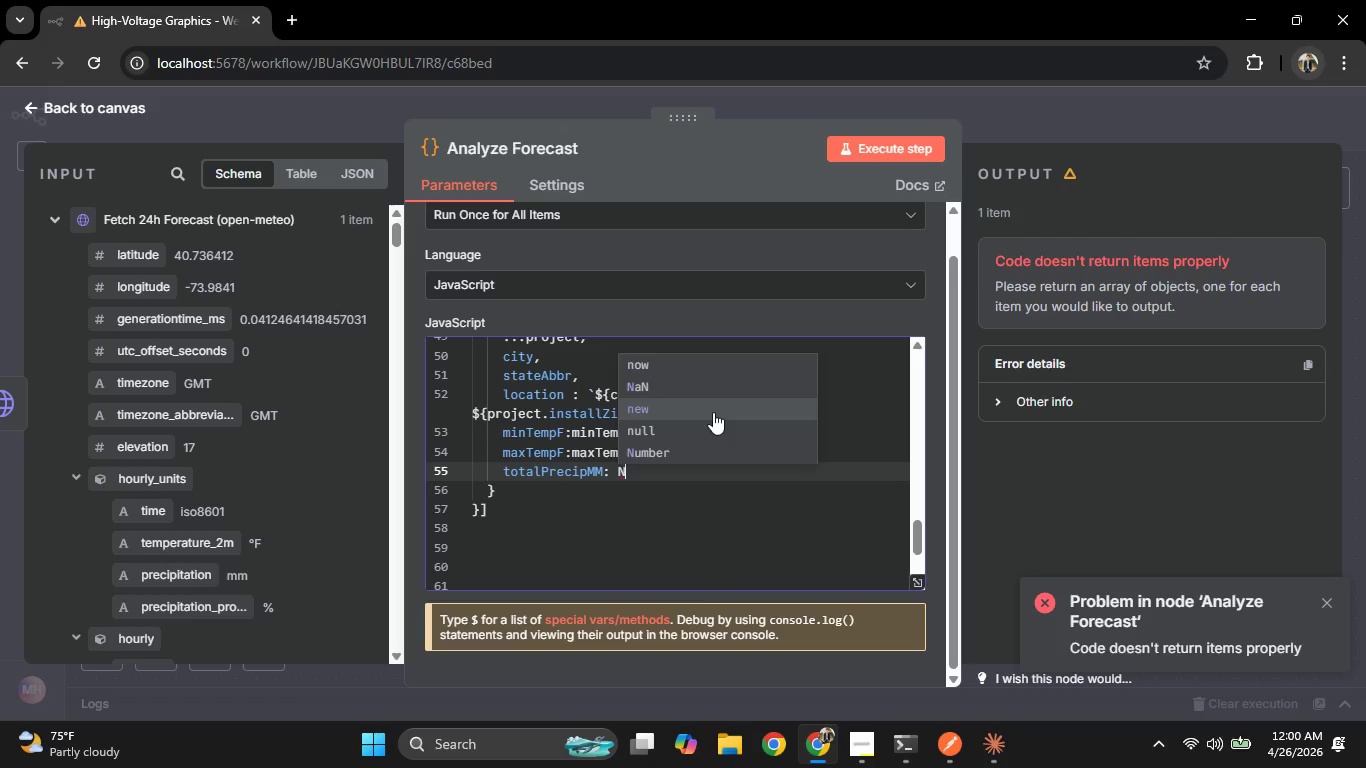 
key(ArrowDown)
 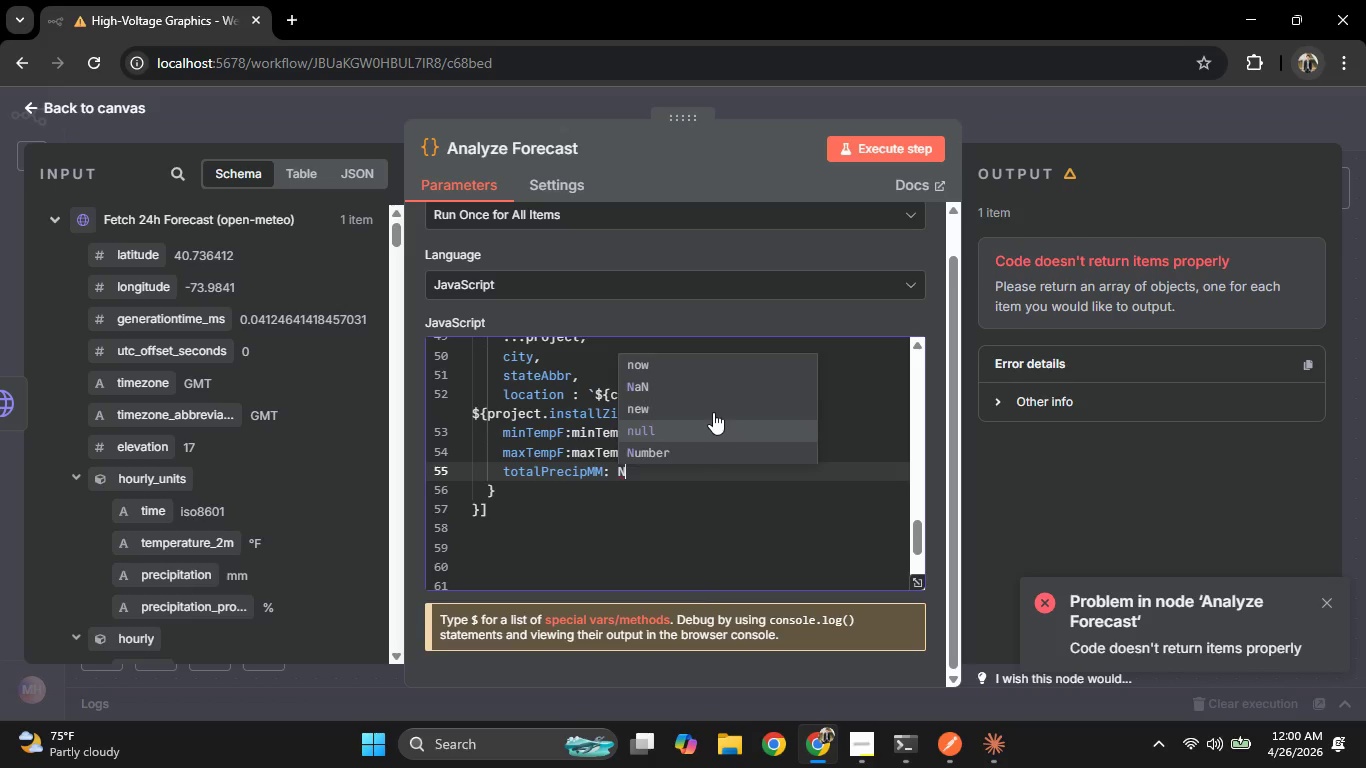 
key(ArrowDown)
 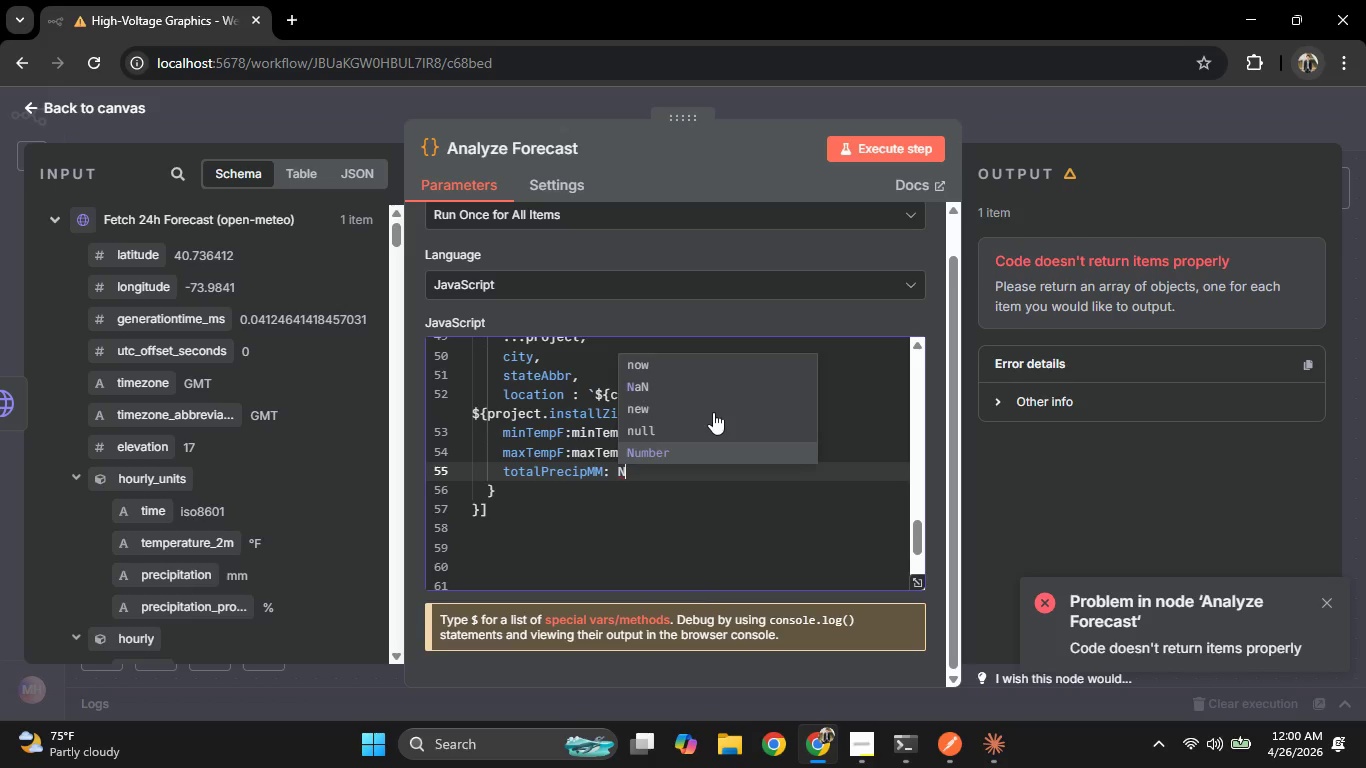 
key(Enter)
 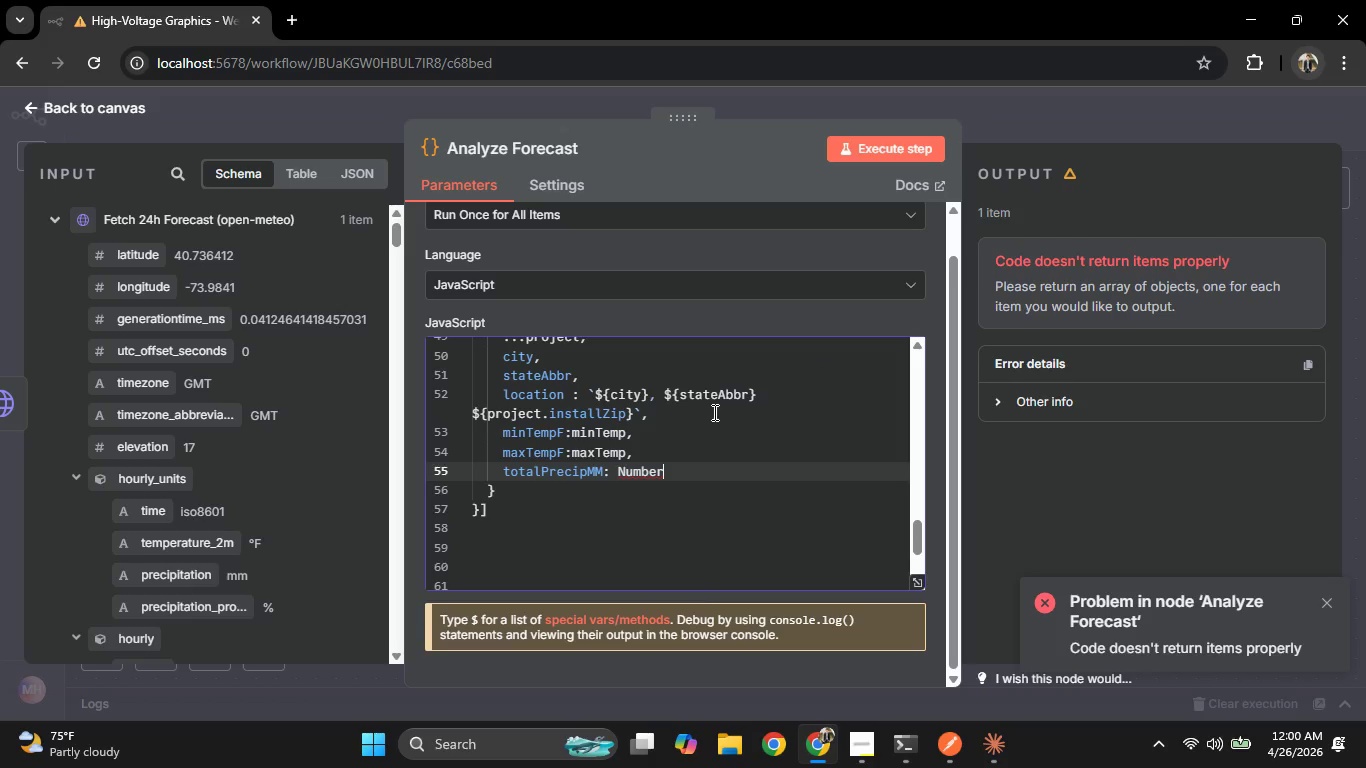 
type((to)
 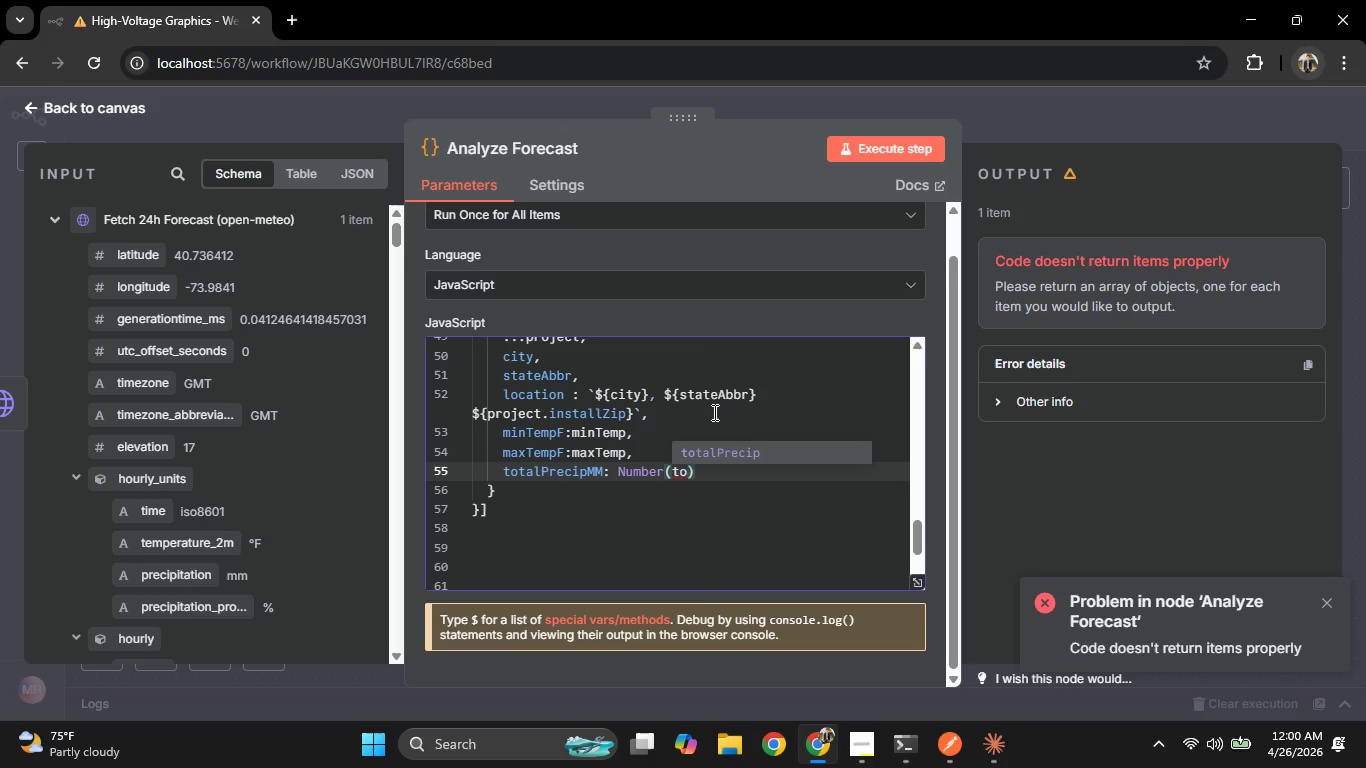 
key(Enter)
 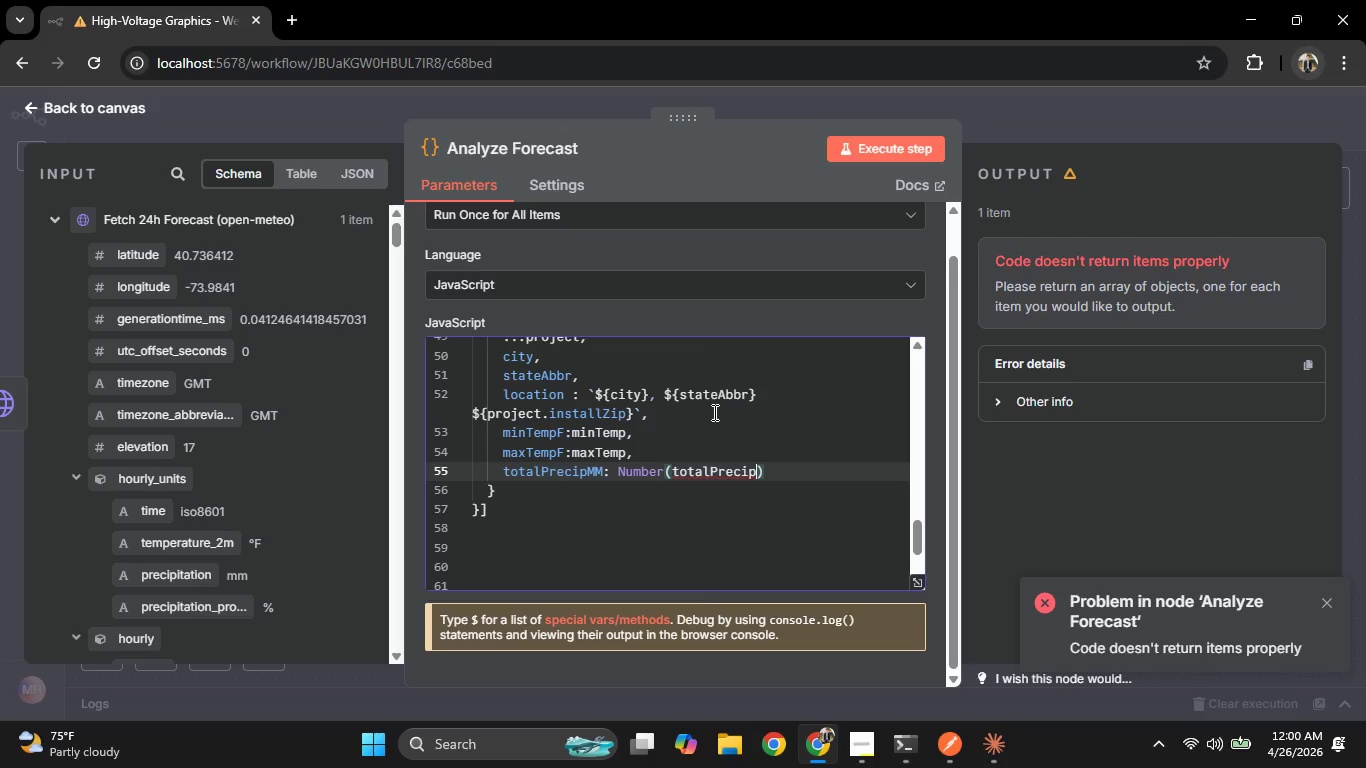 
type(.to)
 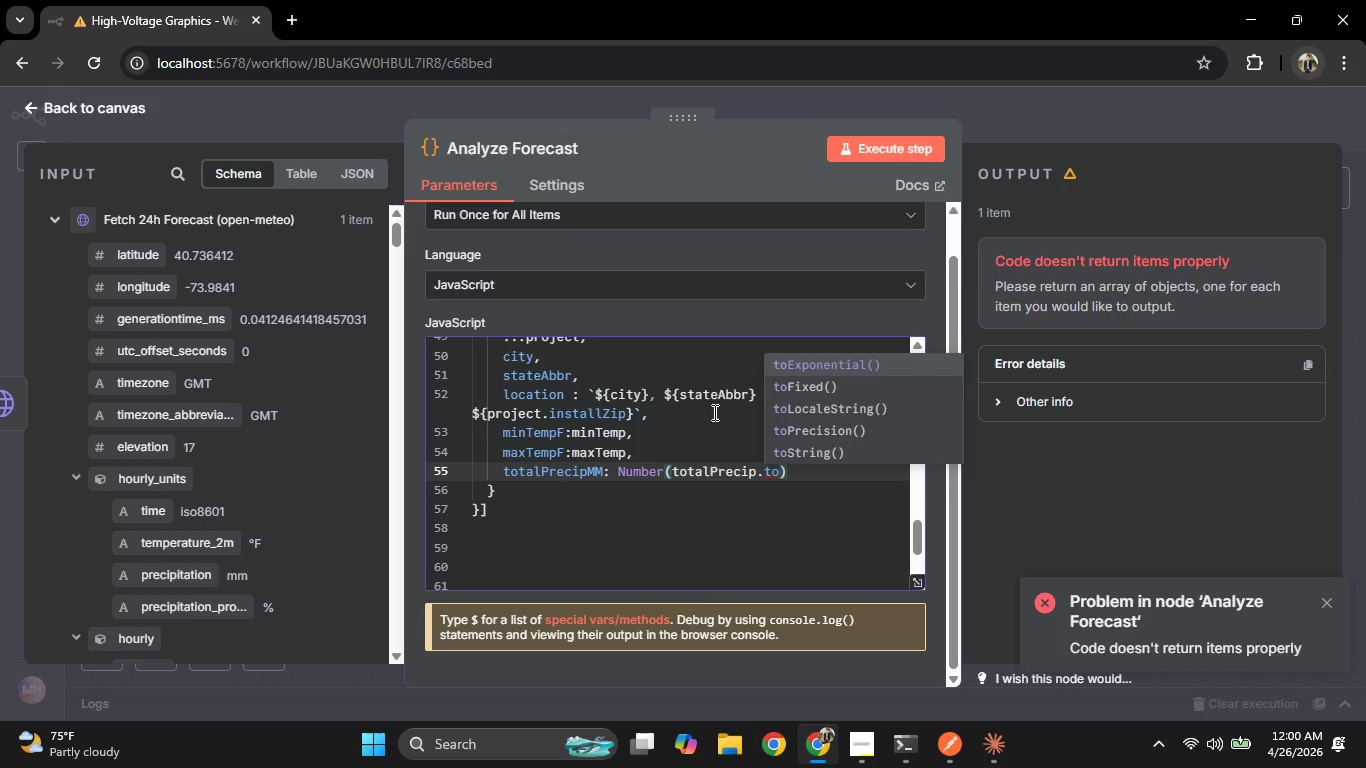 
key(ArrowDown)
 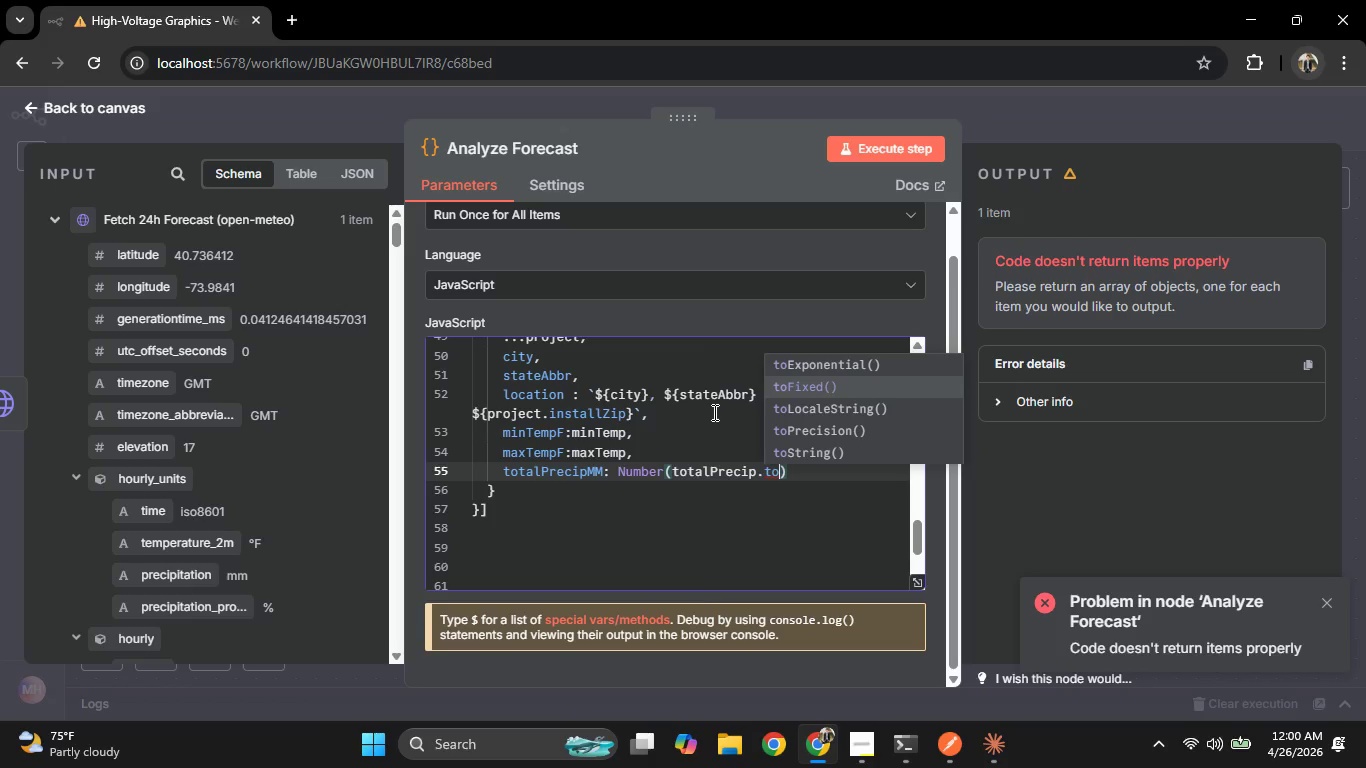 
key(Enter)
 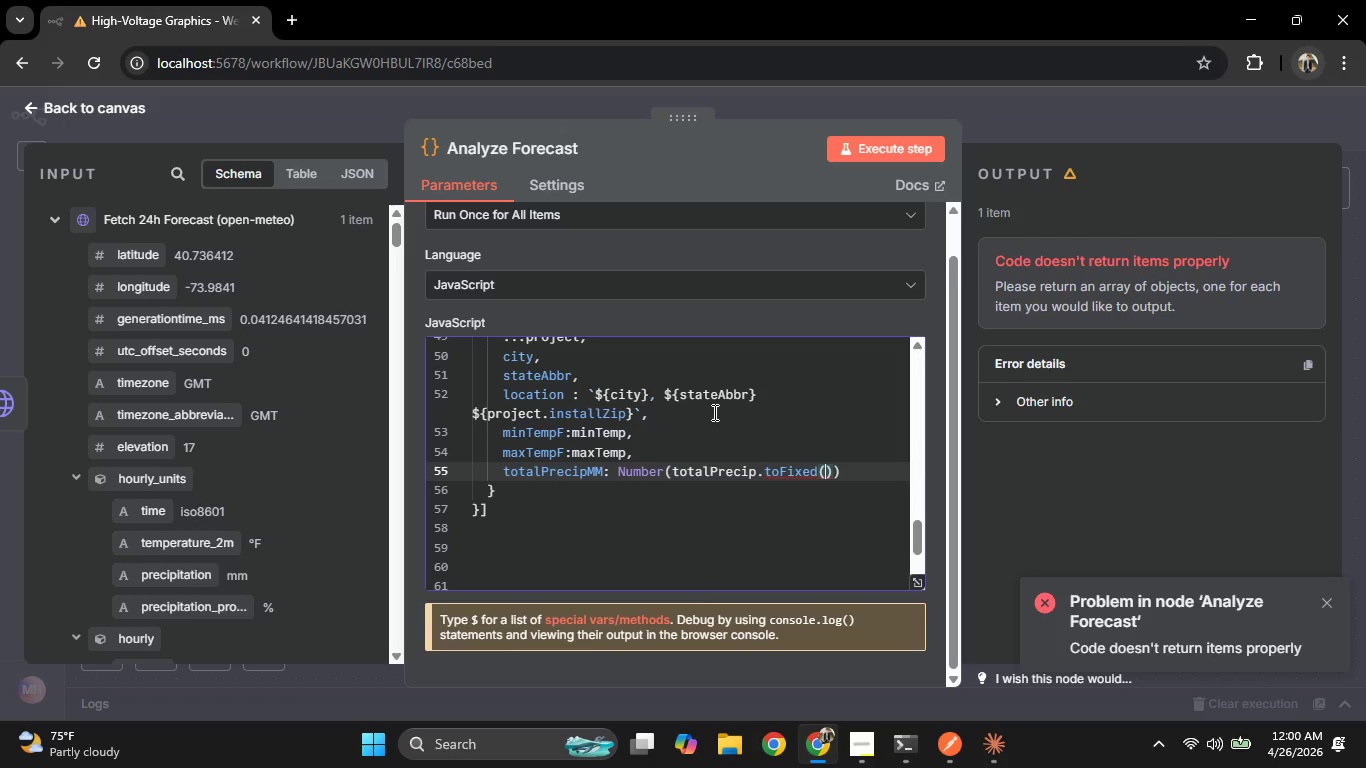 
key(2)
 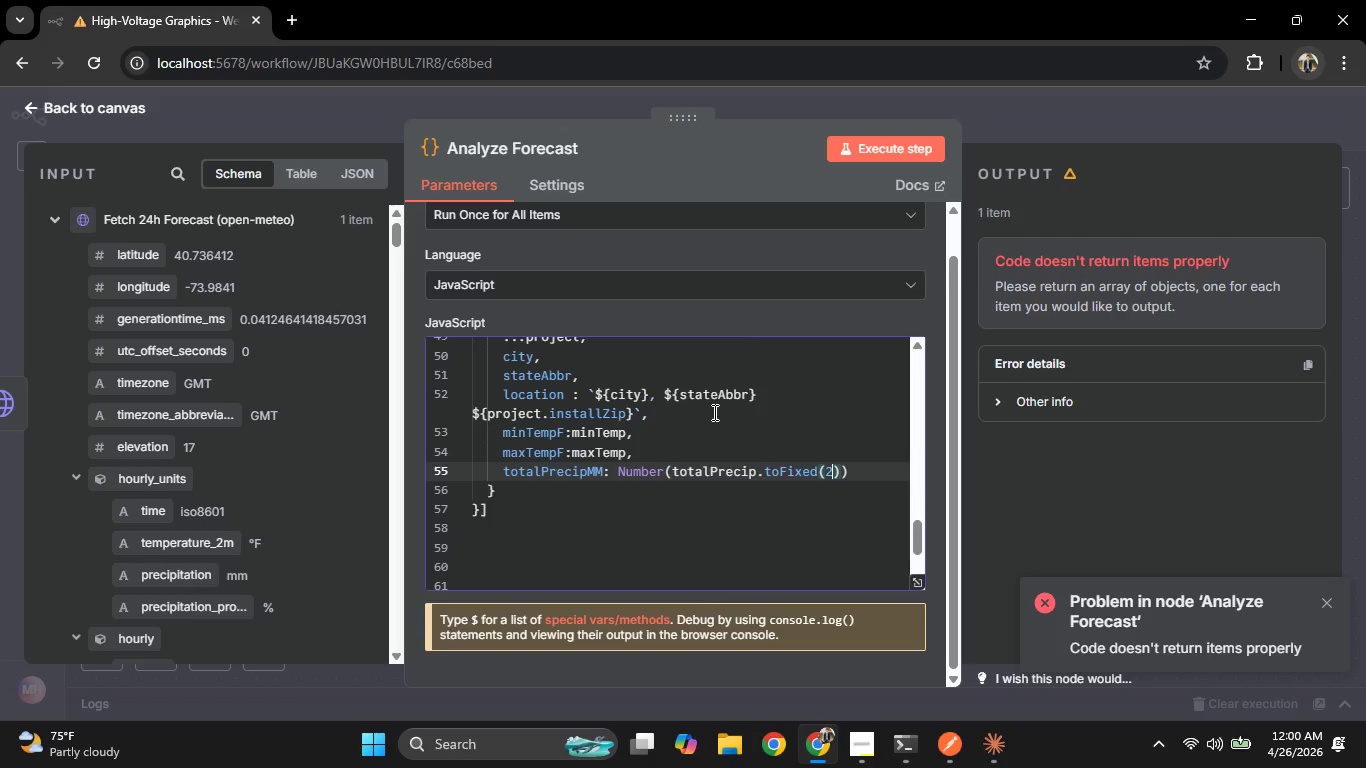 
key(PageDown)
 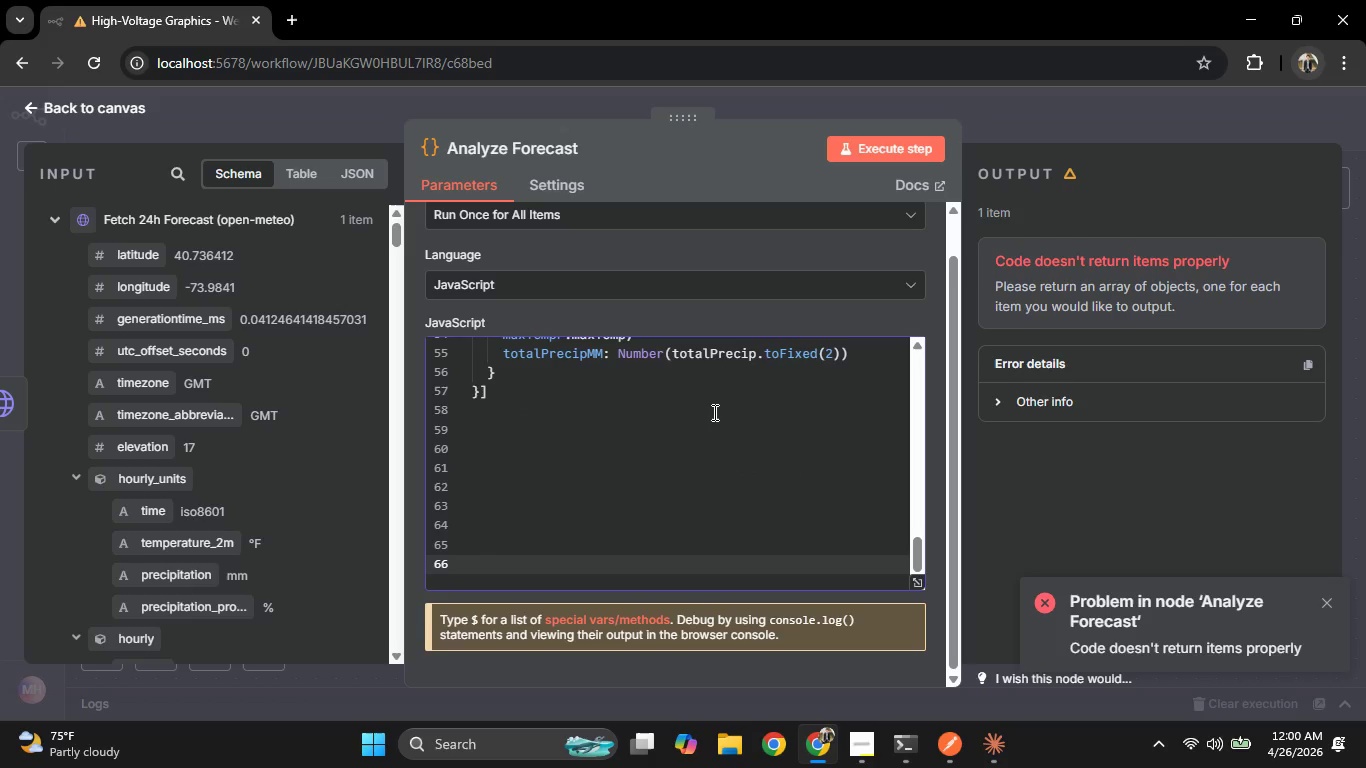 
hold_key(key=ArrowUp, duration=0.75)
 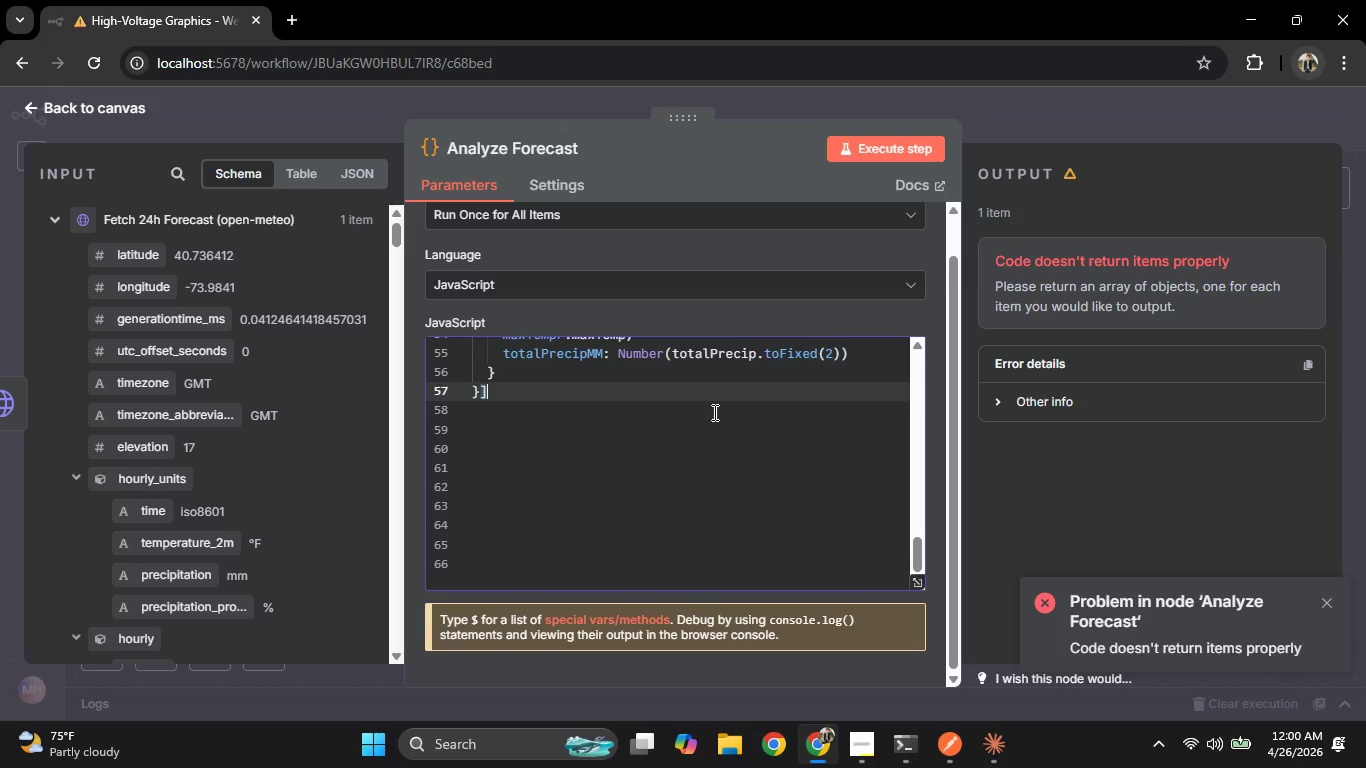 
key(ArrowUp)
 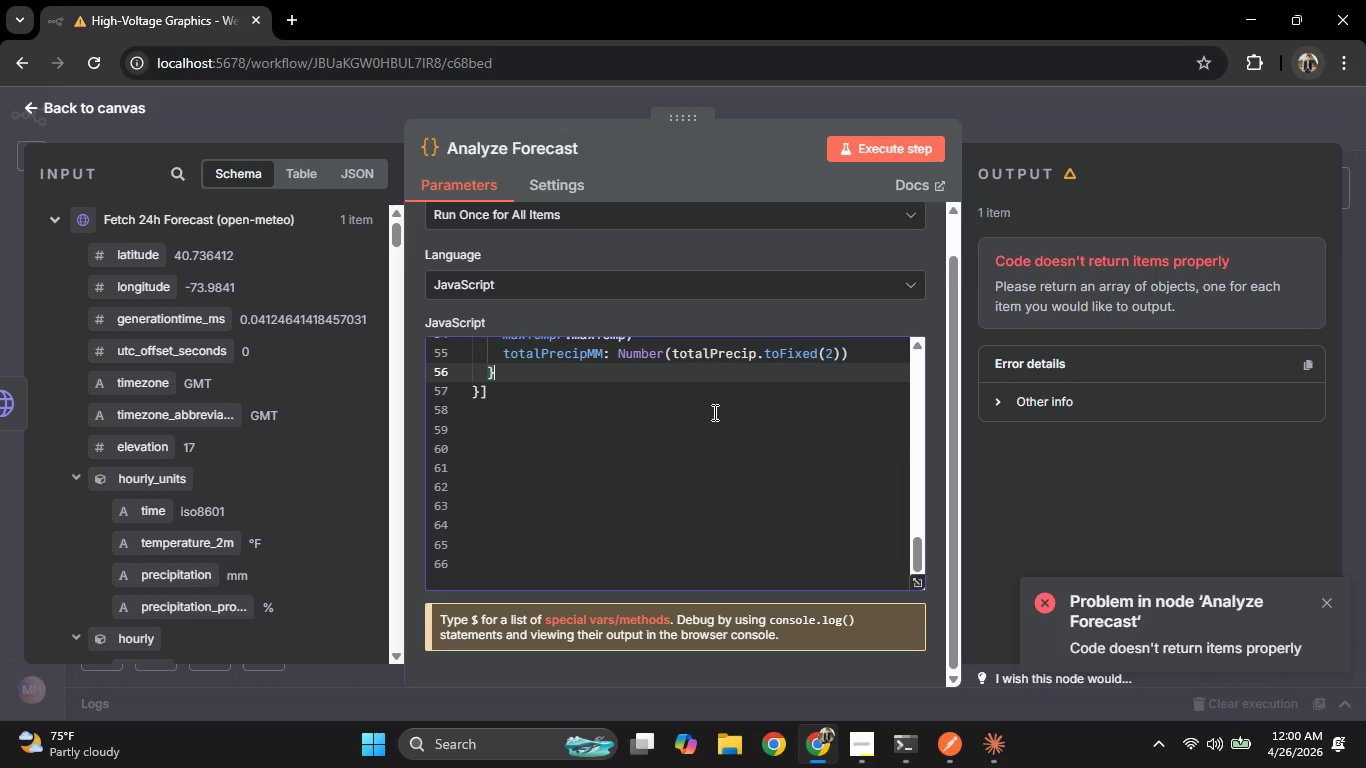 
key(ArrowLeft)
 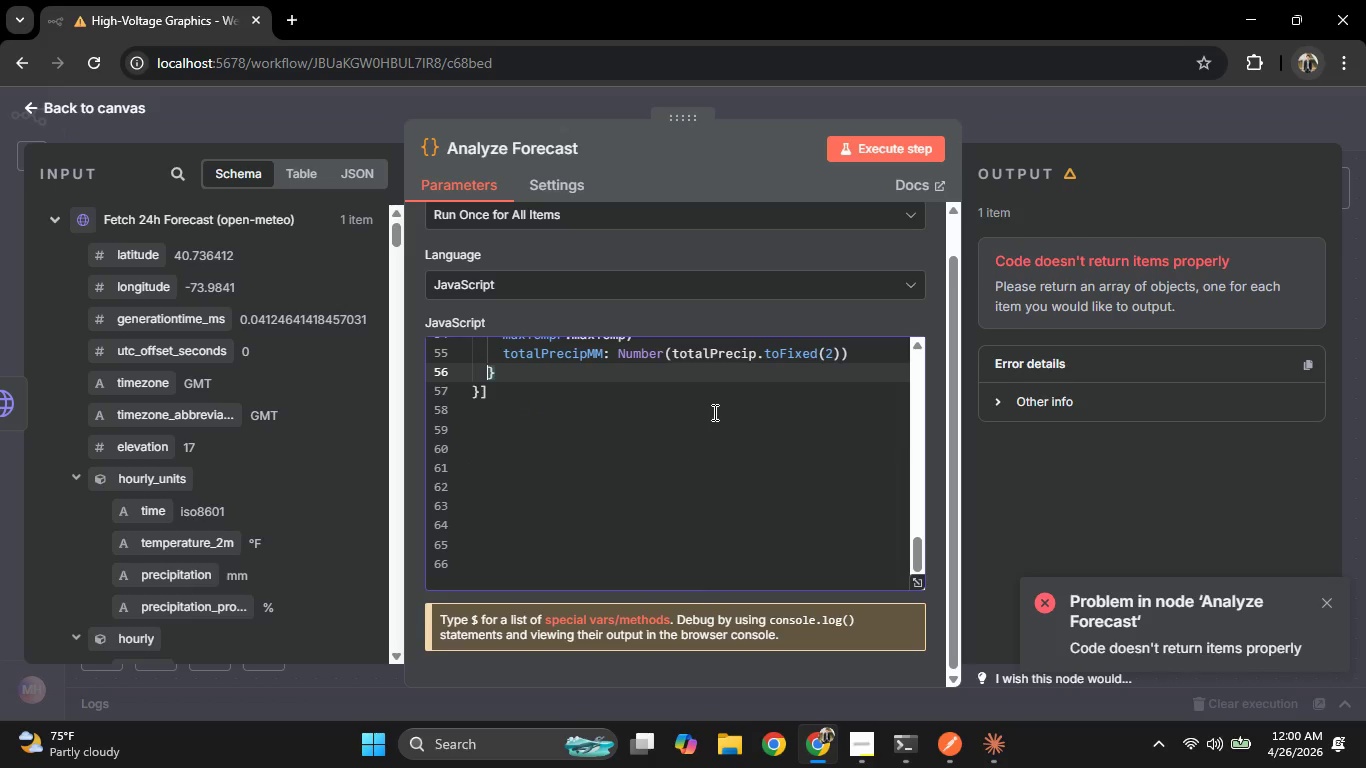 
key(ArrowLeft)
 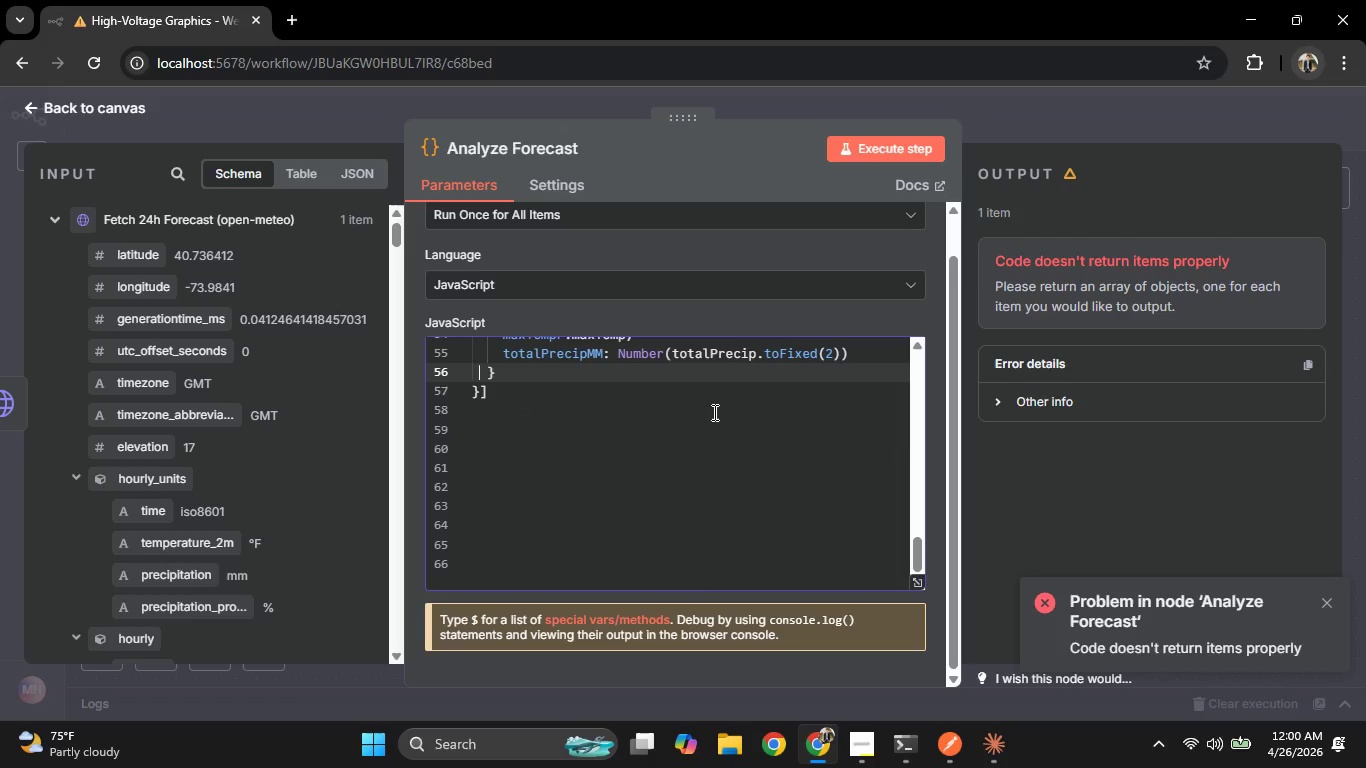 
key(ArrowLeft)
 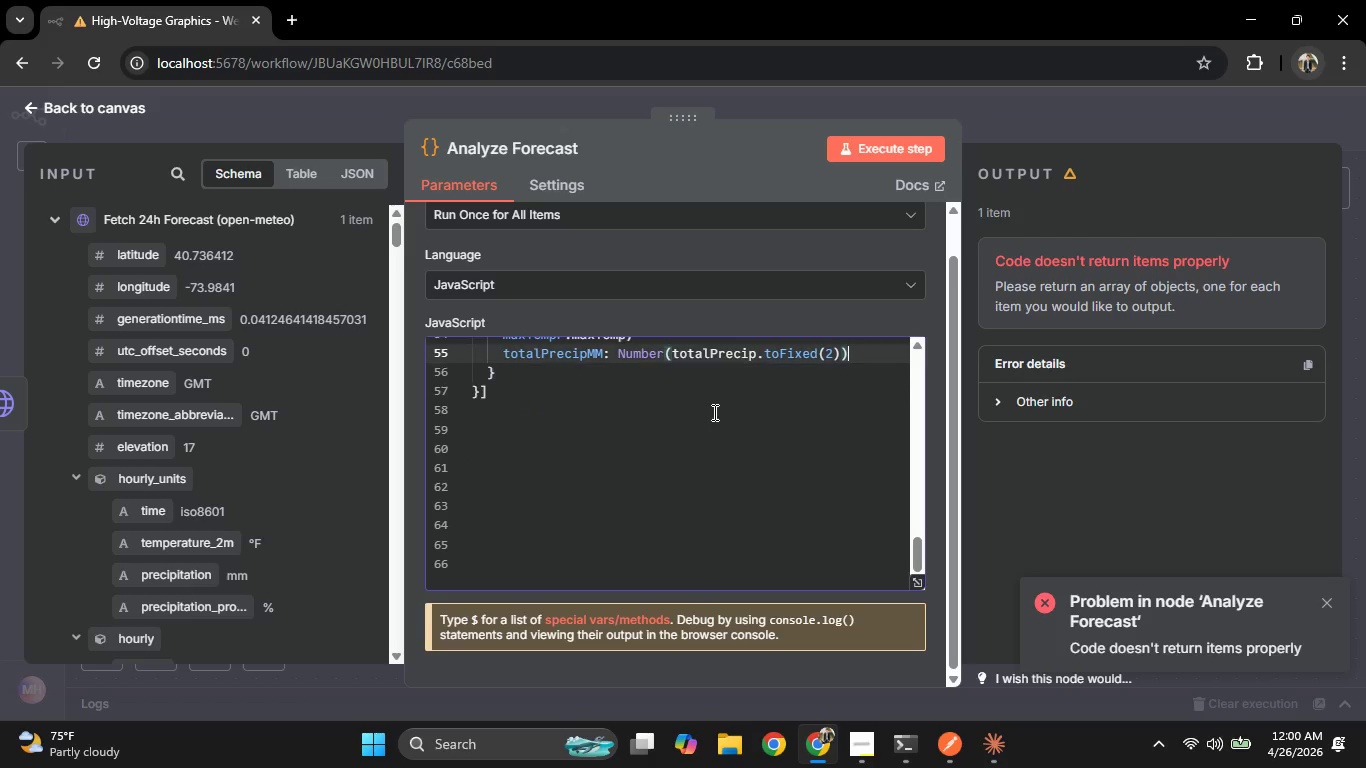 
key(ArrowLeft)
 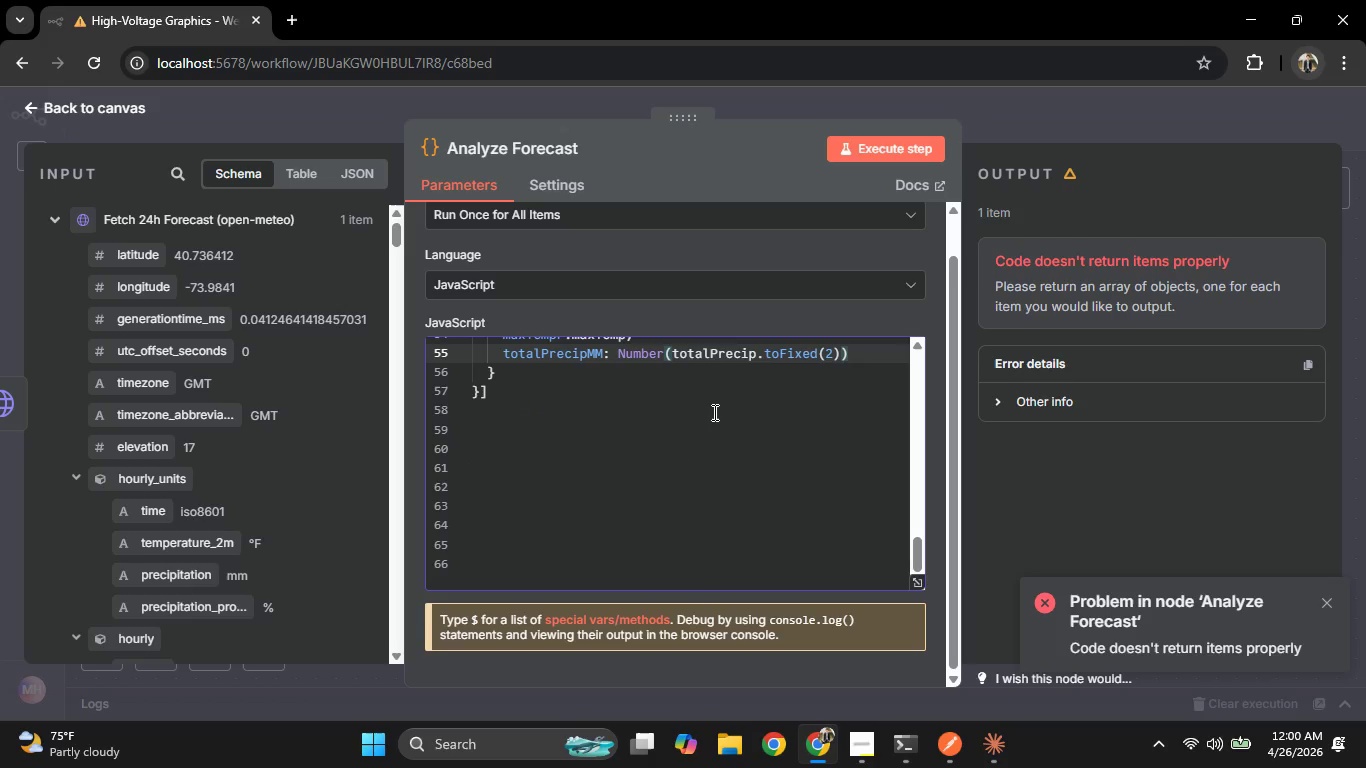 
key(Comma)
 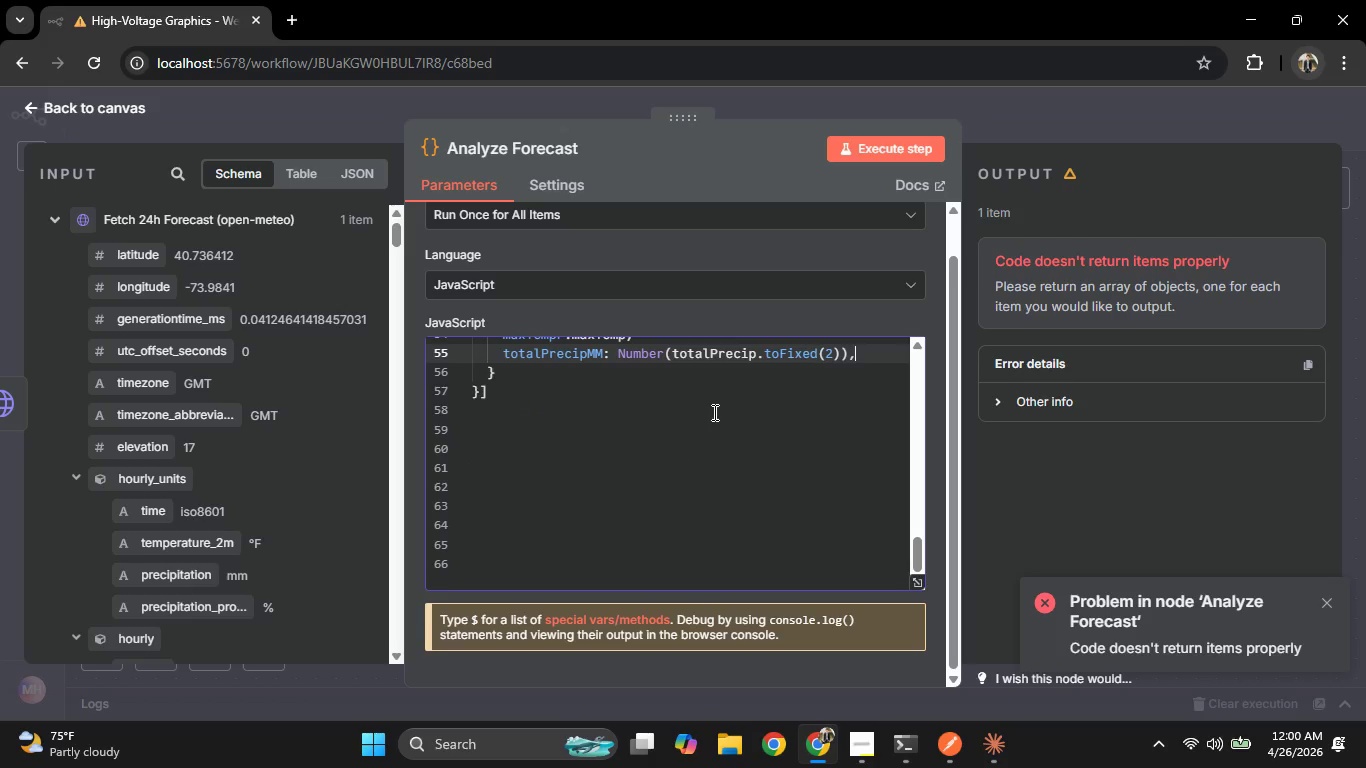 
key(Enter)
 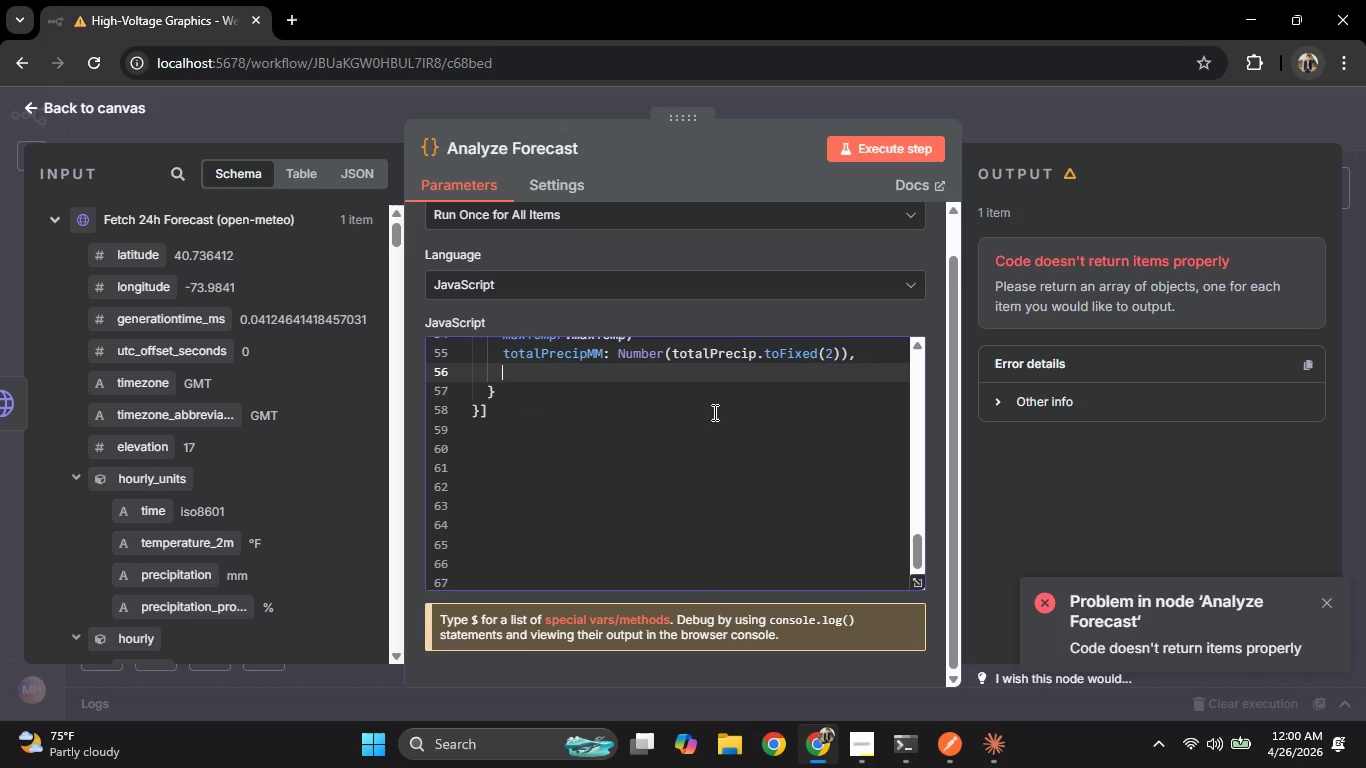 
scroll: coordinate [713, 412], scroll_direction: down, amount: 3.0
 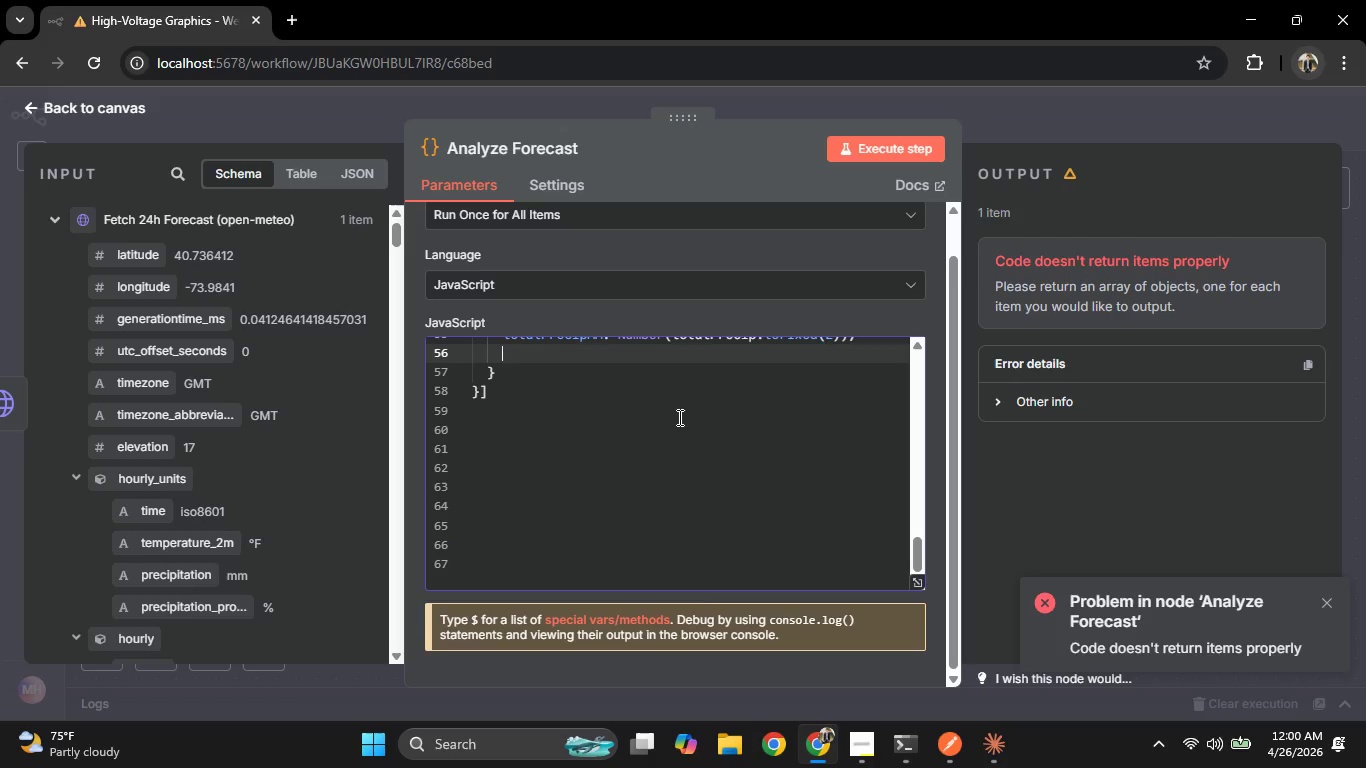 
type(max)
 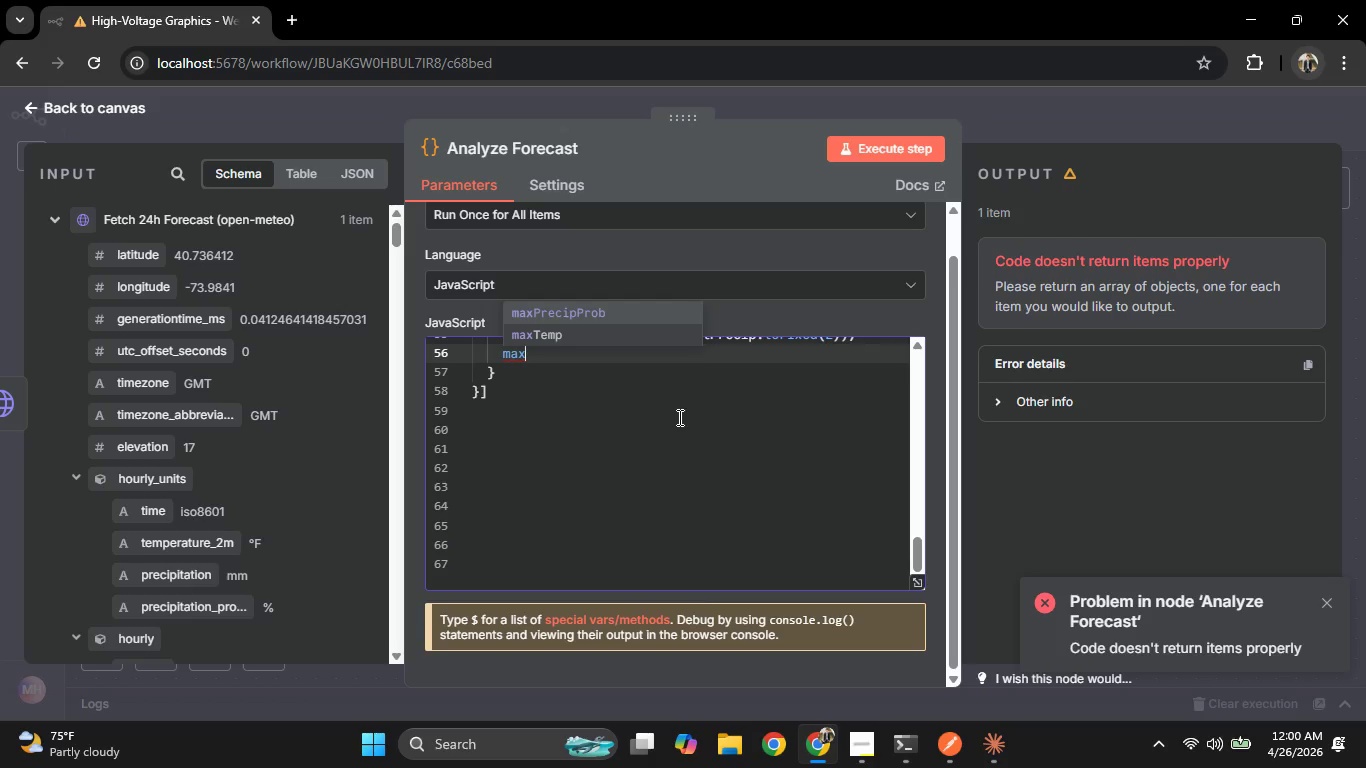 
wait(7.0)
 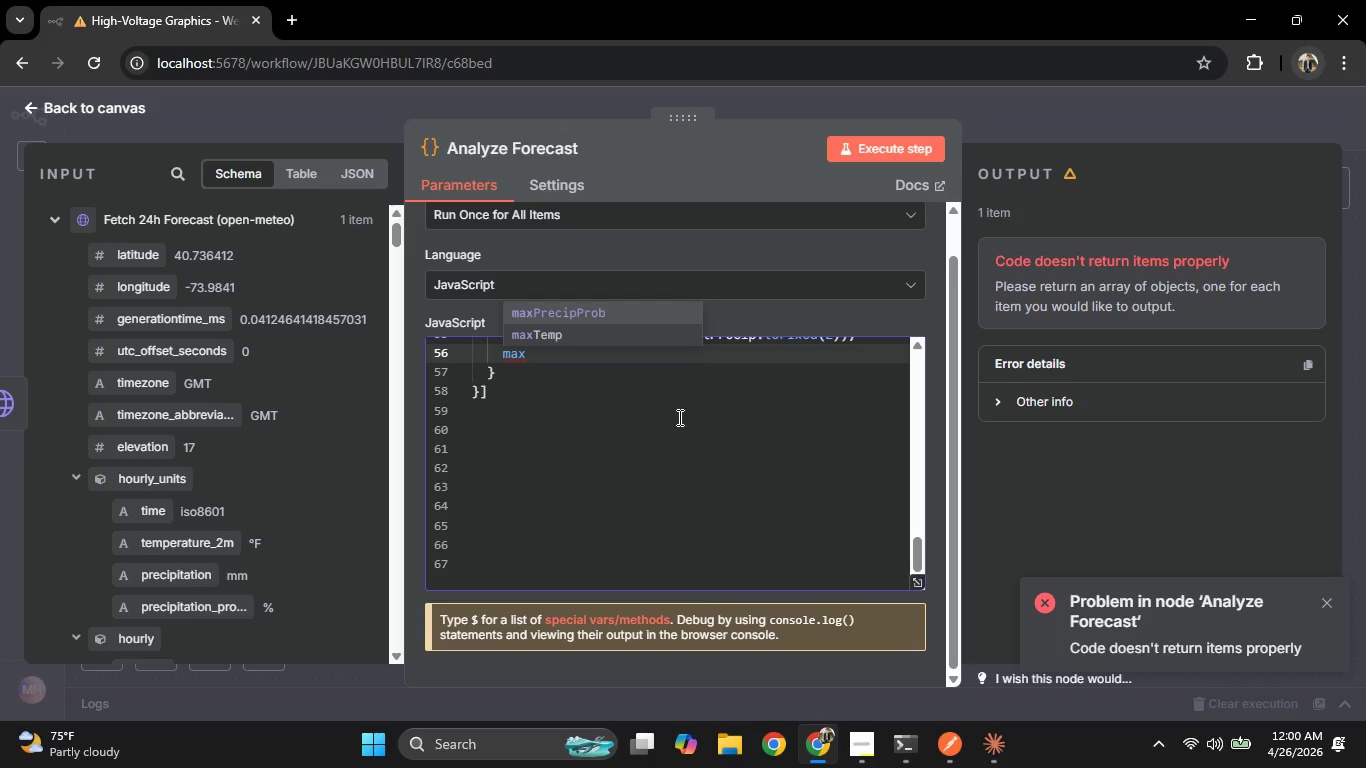 
key(Enter)
 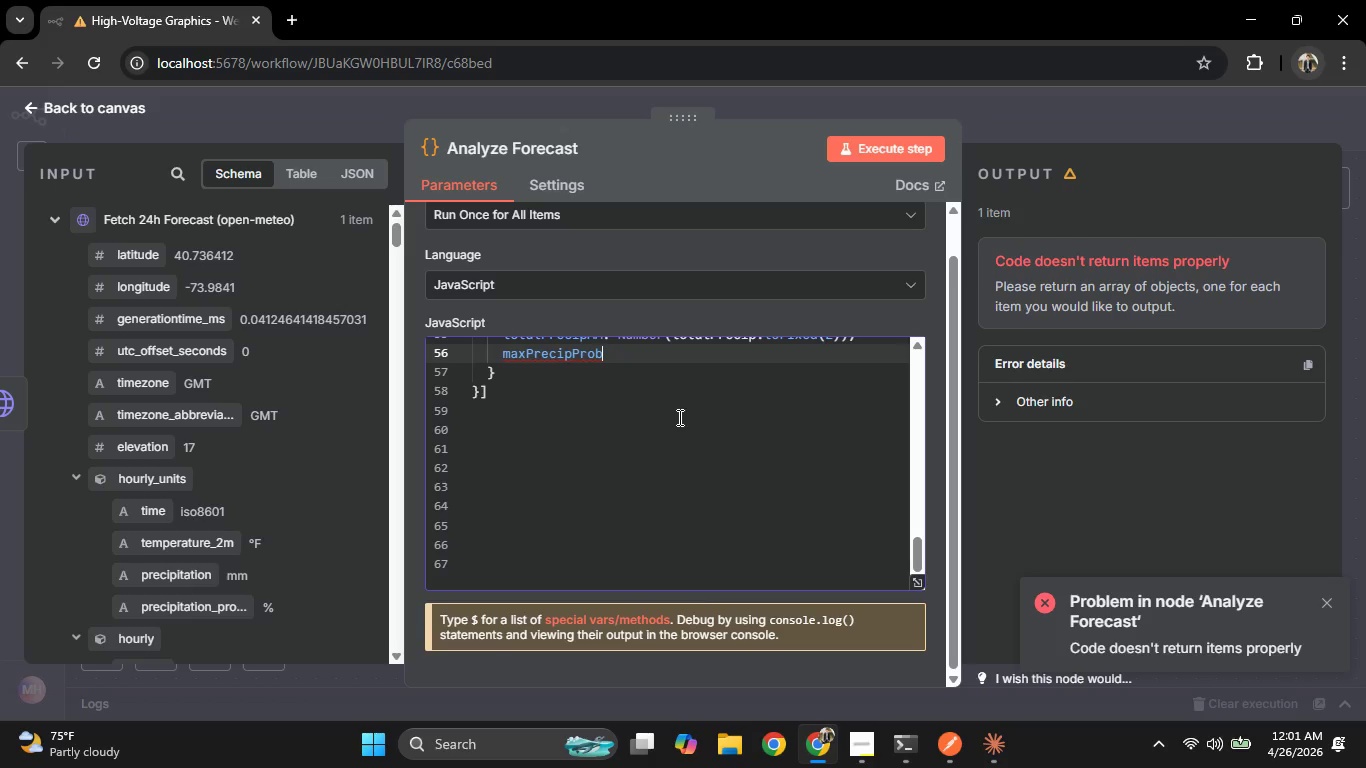 
key(Backspace)
type(bability: m)
 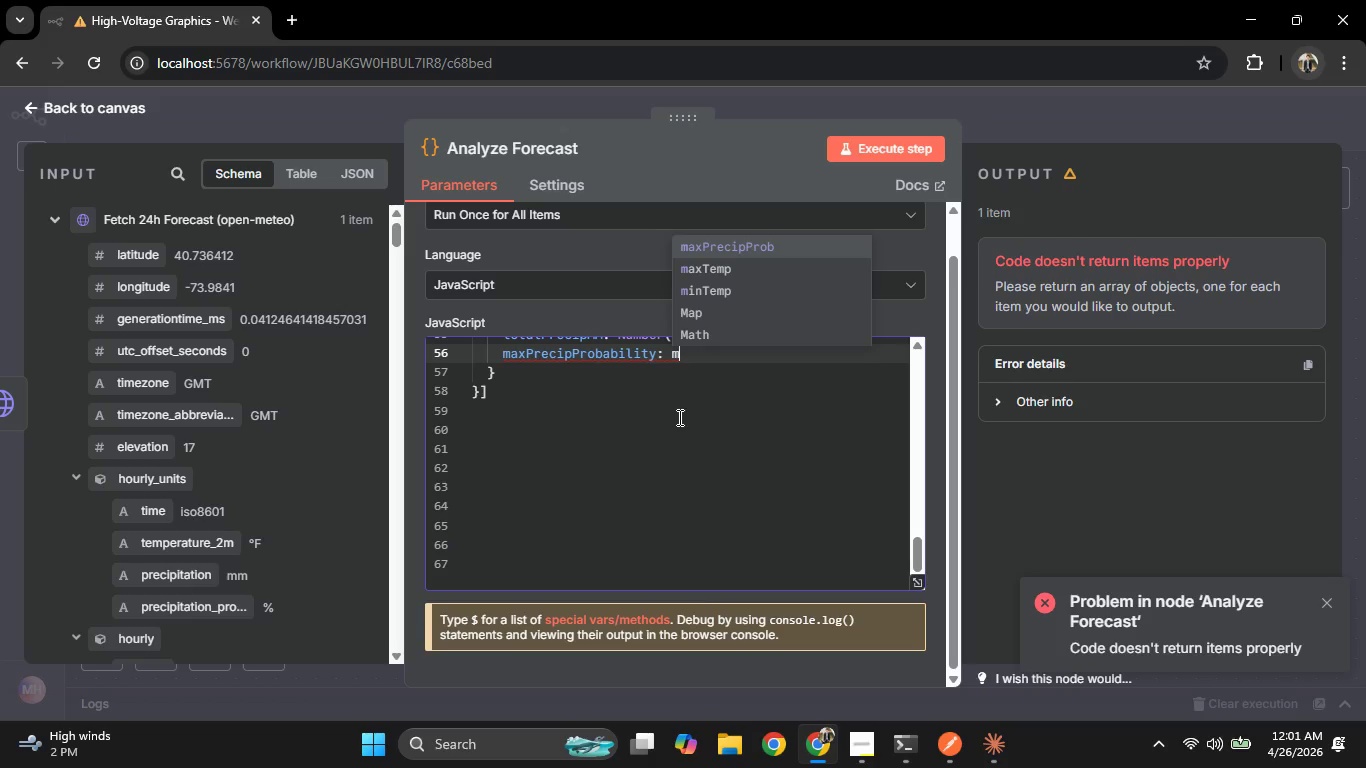 
key(Enter)
 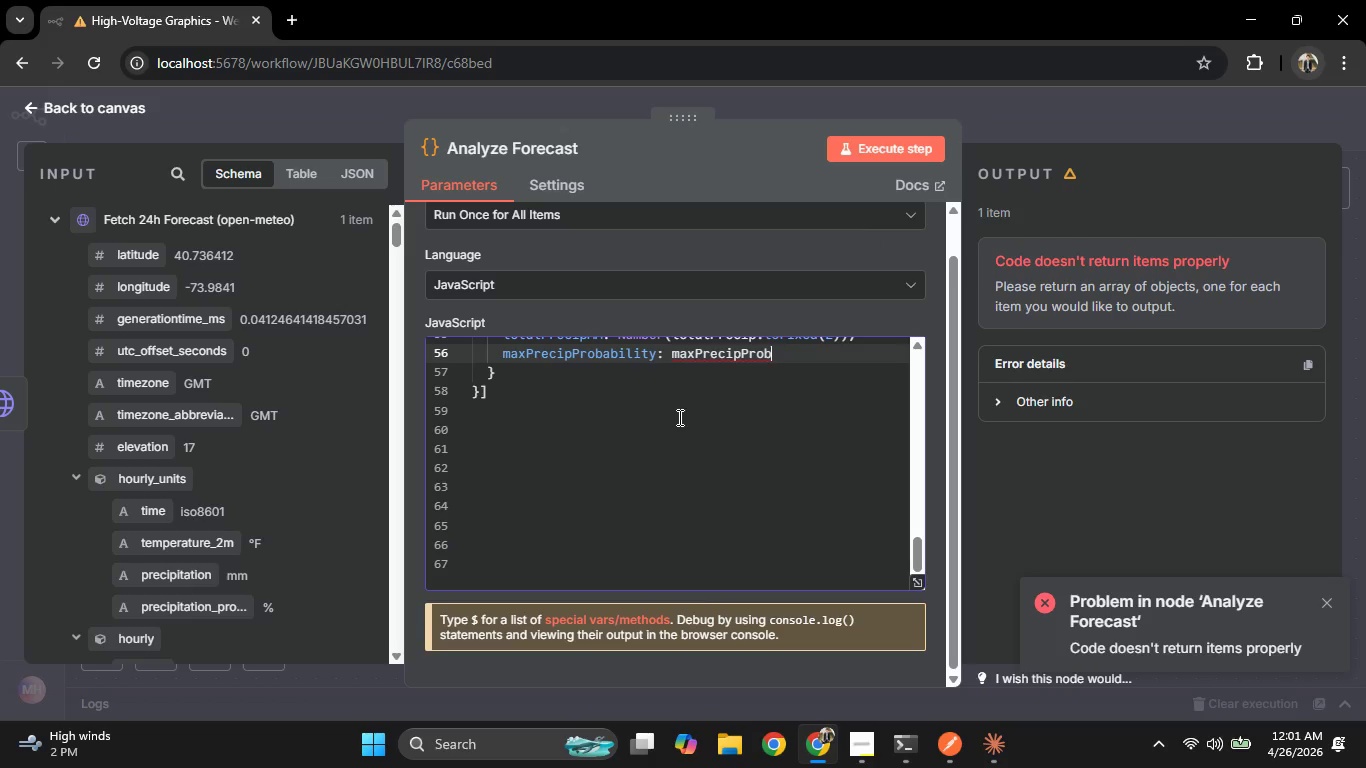 
key(Comma)
 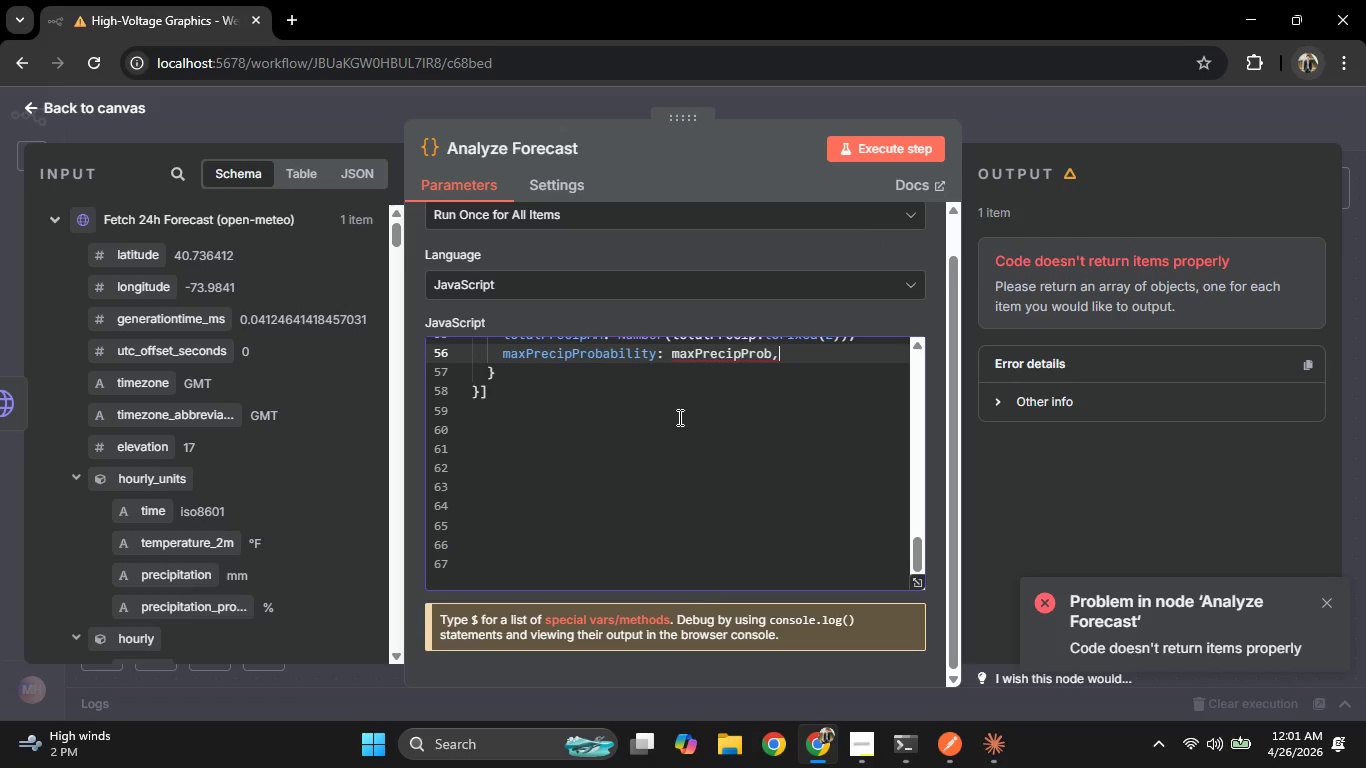 
key(Enter)
 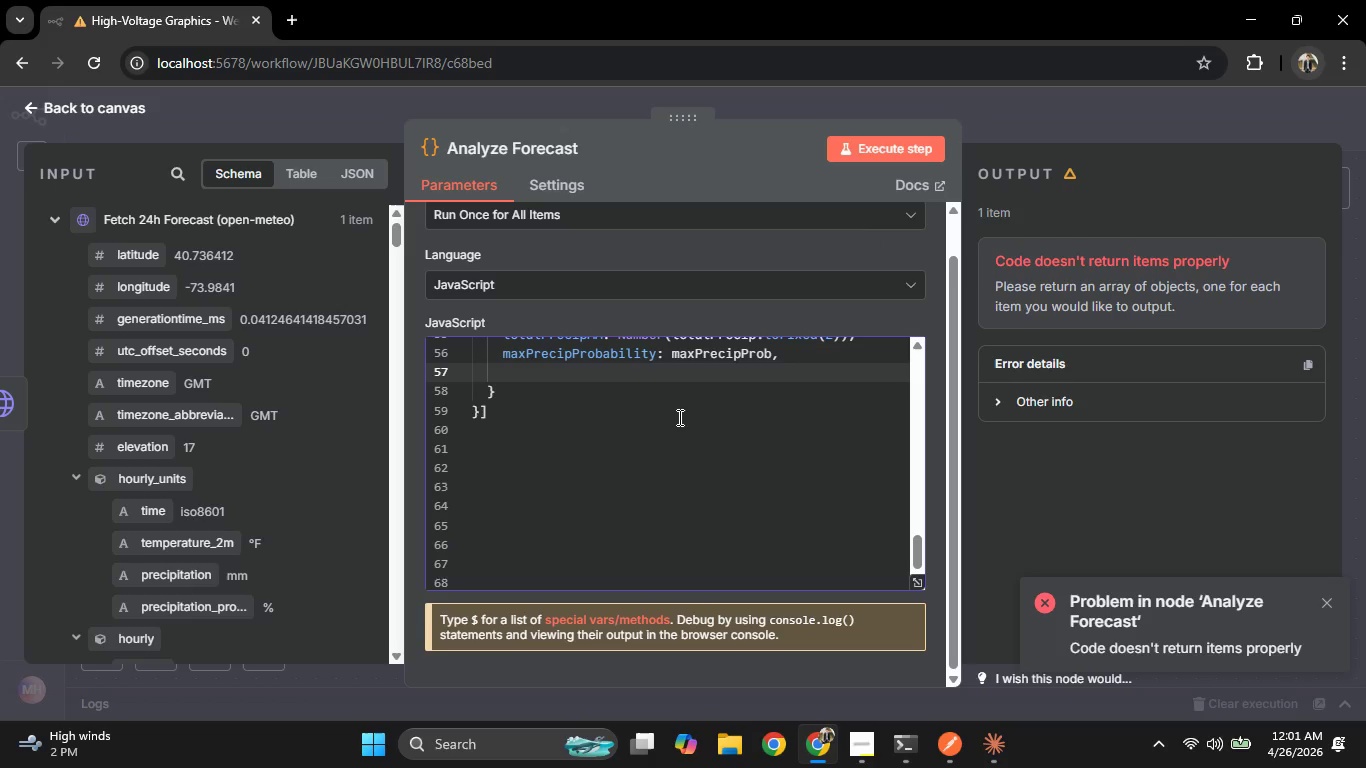 
type(ra)
 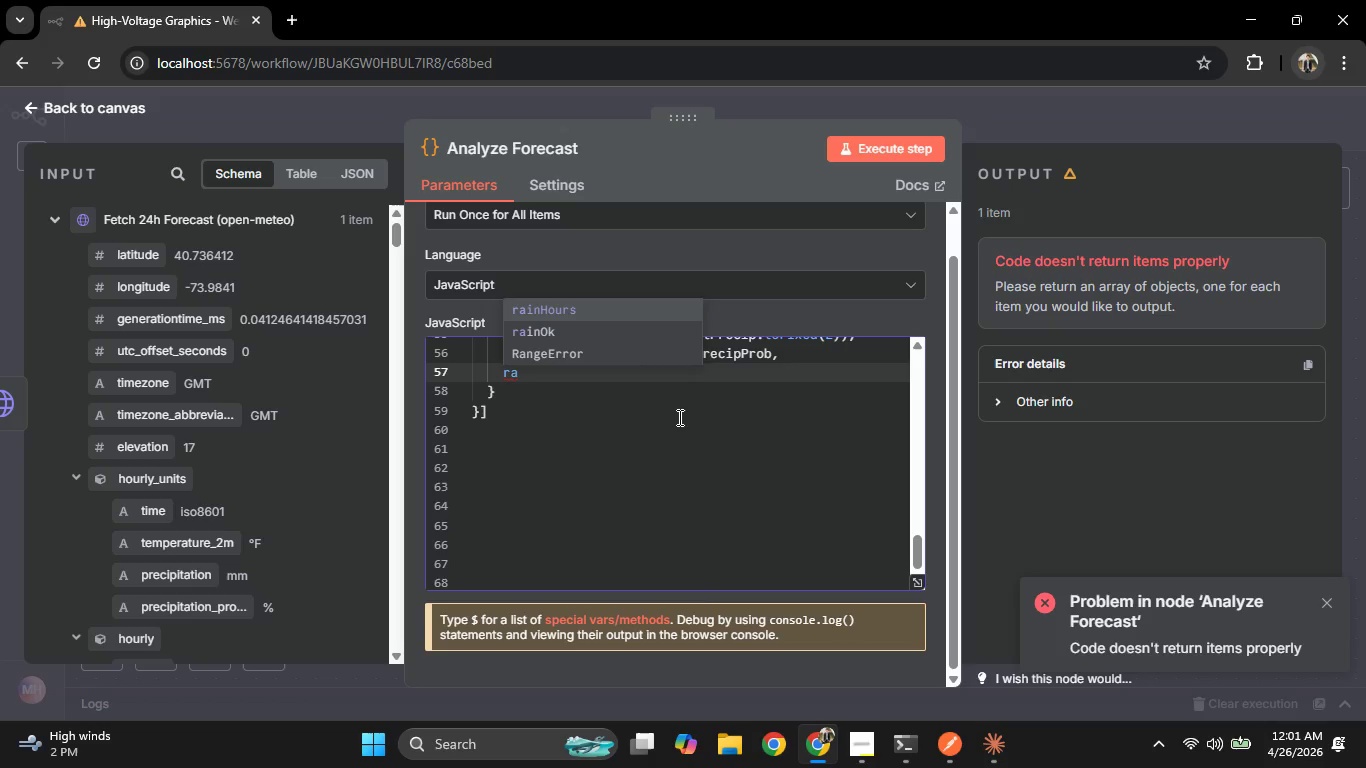 
key(Enter)
 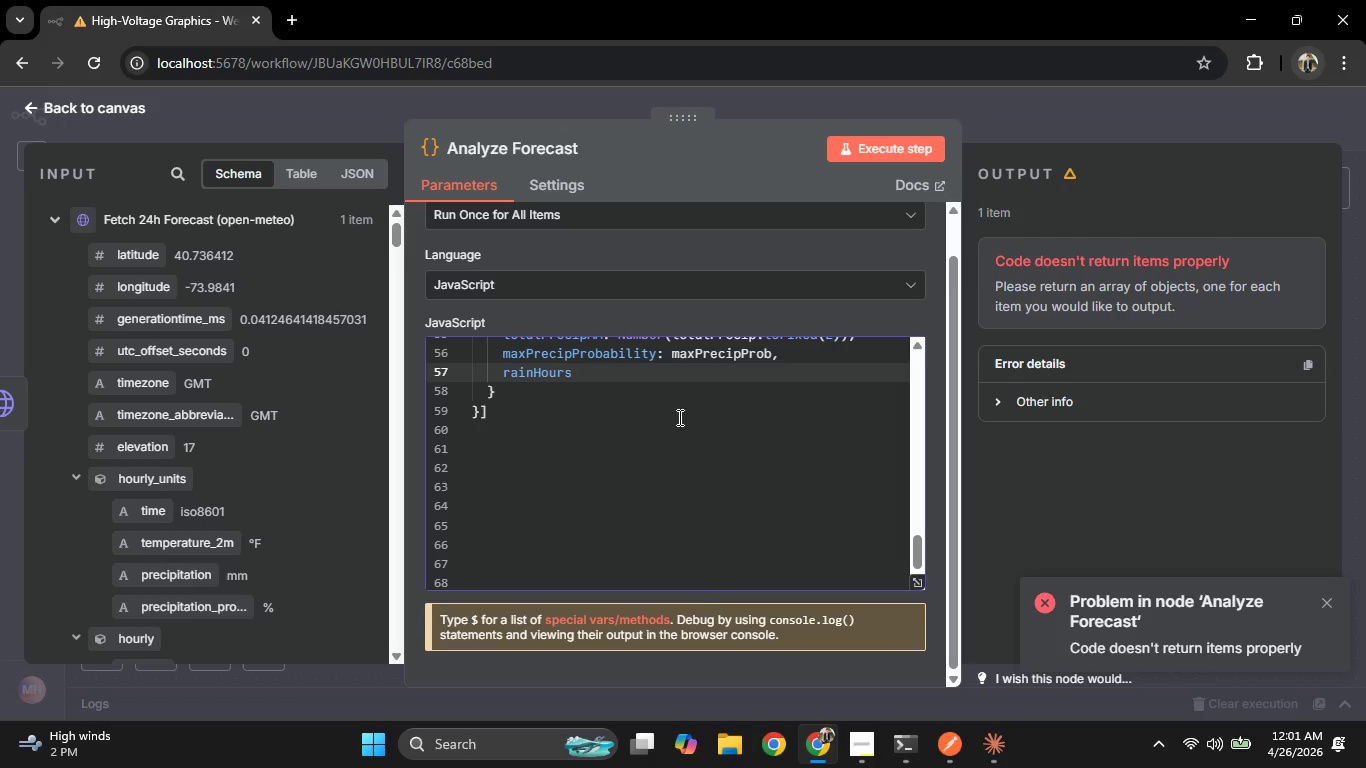 
key(Comma)
 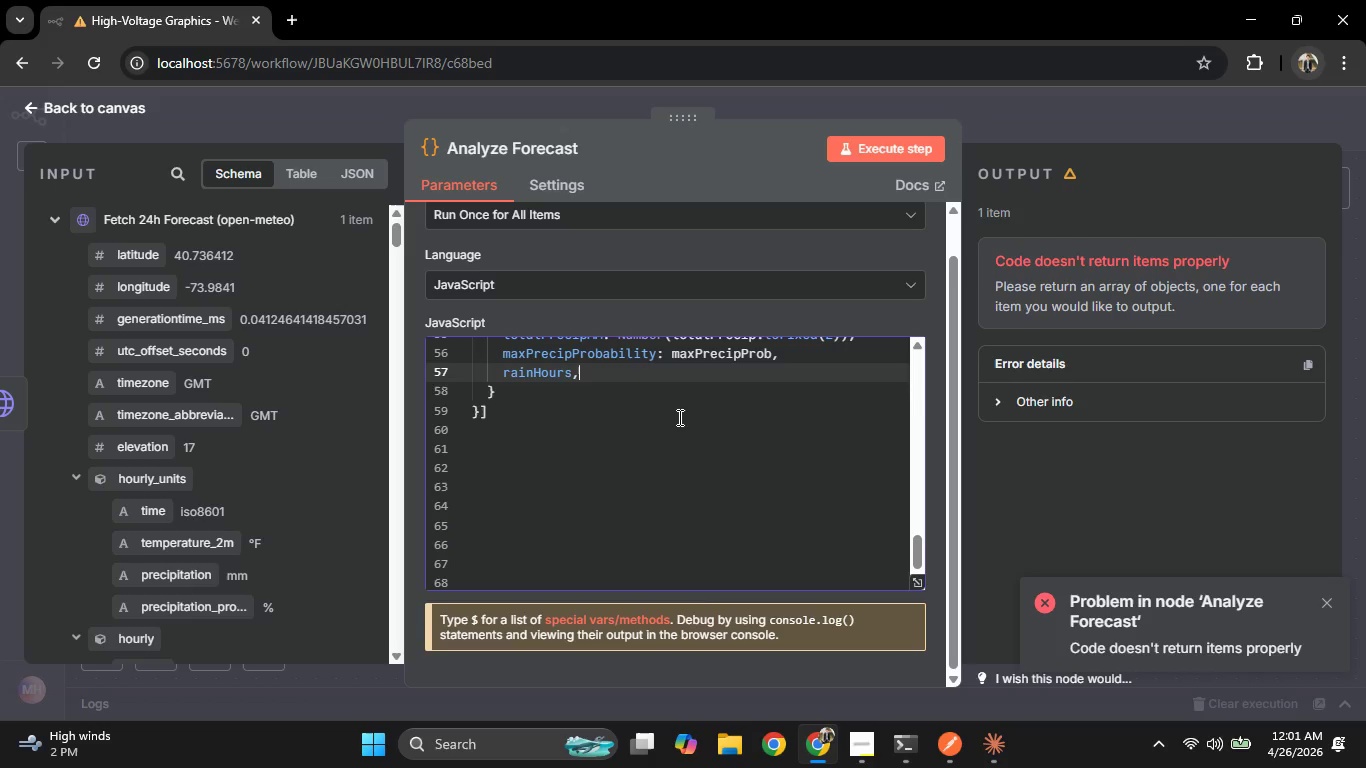 
key(Enter)
 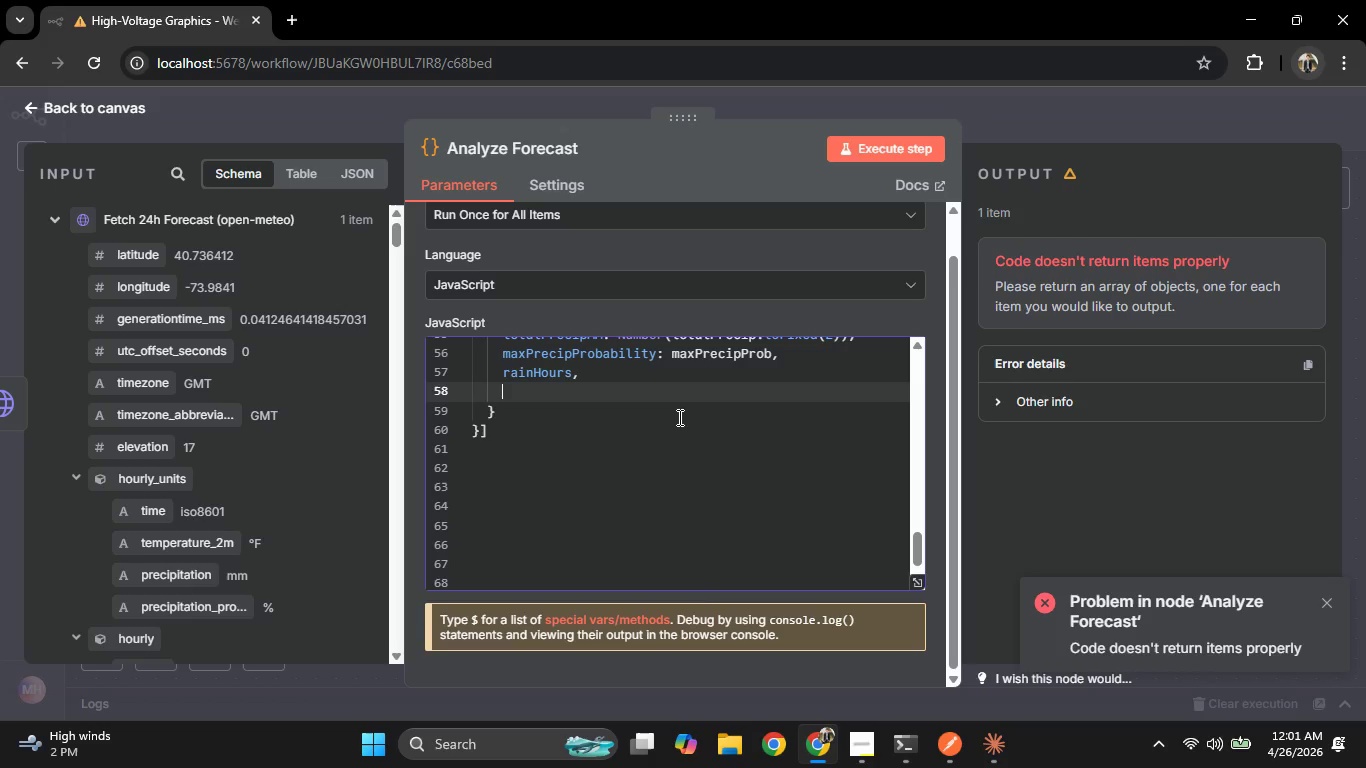 
type(is)
 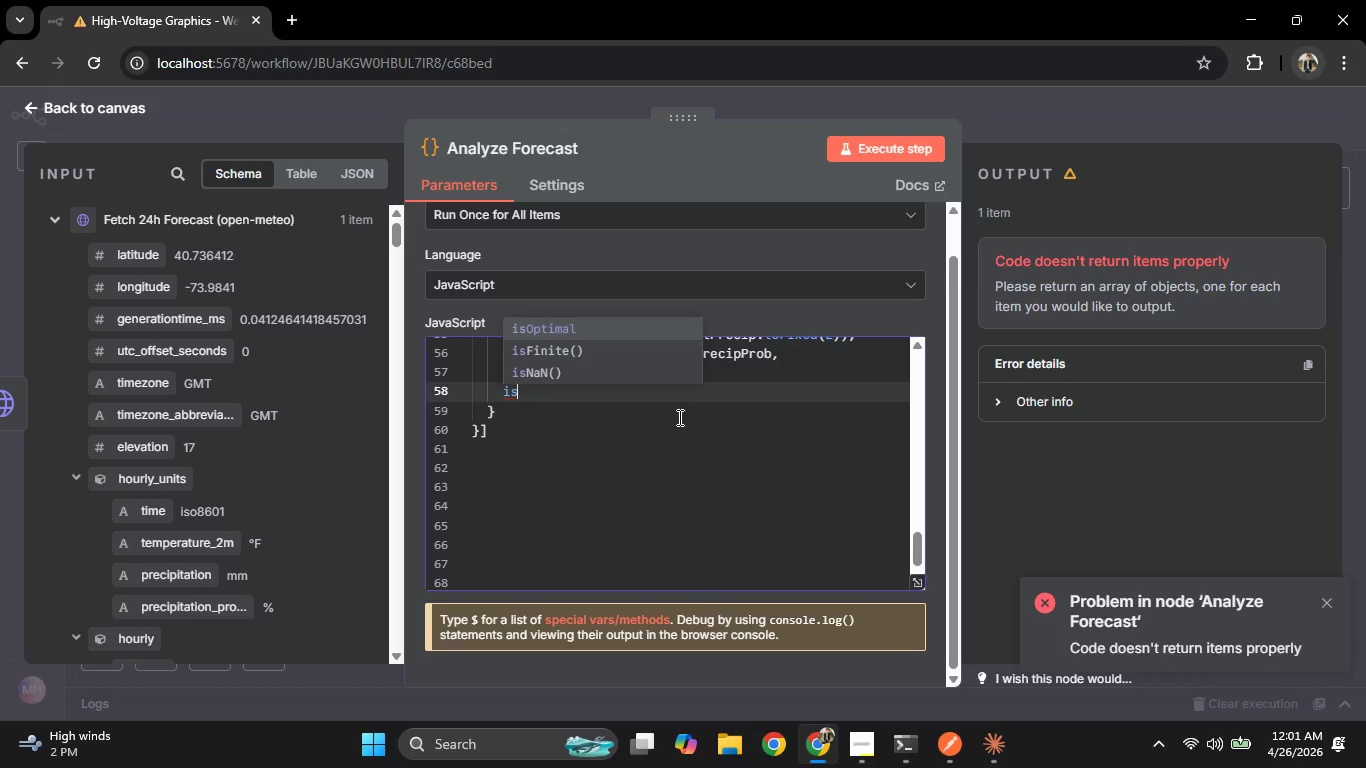 
key(Enter)
 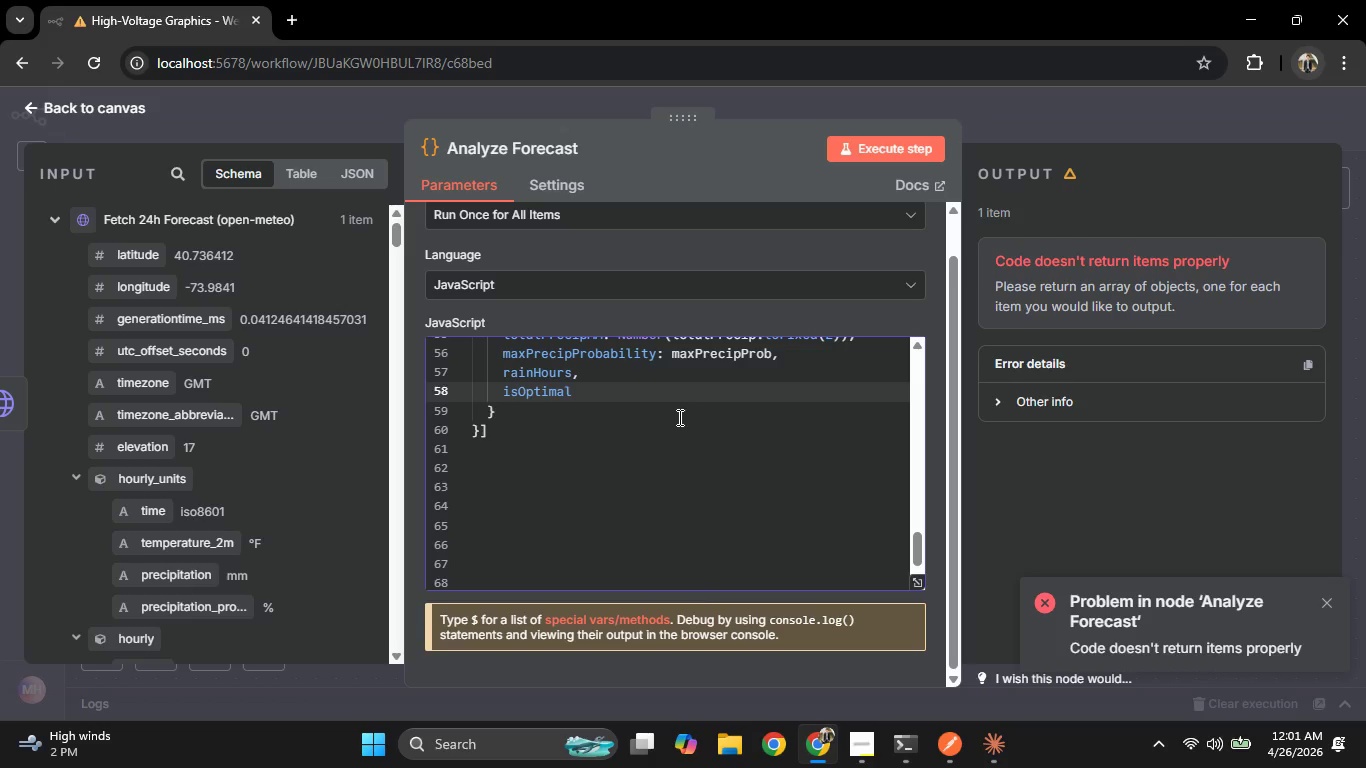 
key(Comma)
 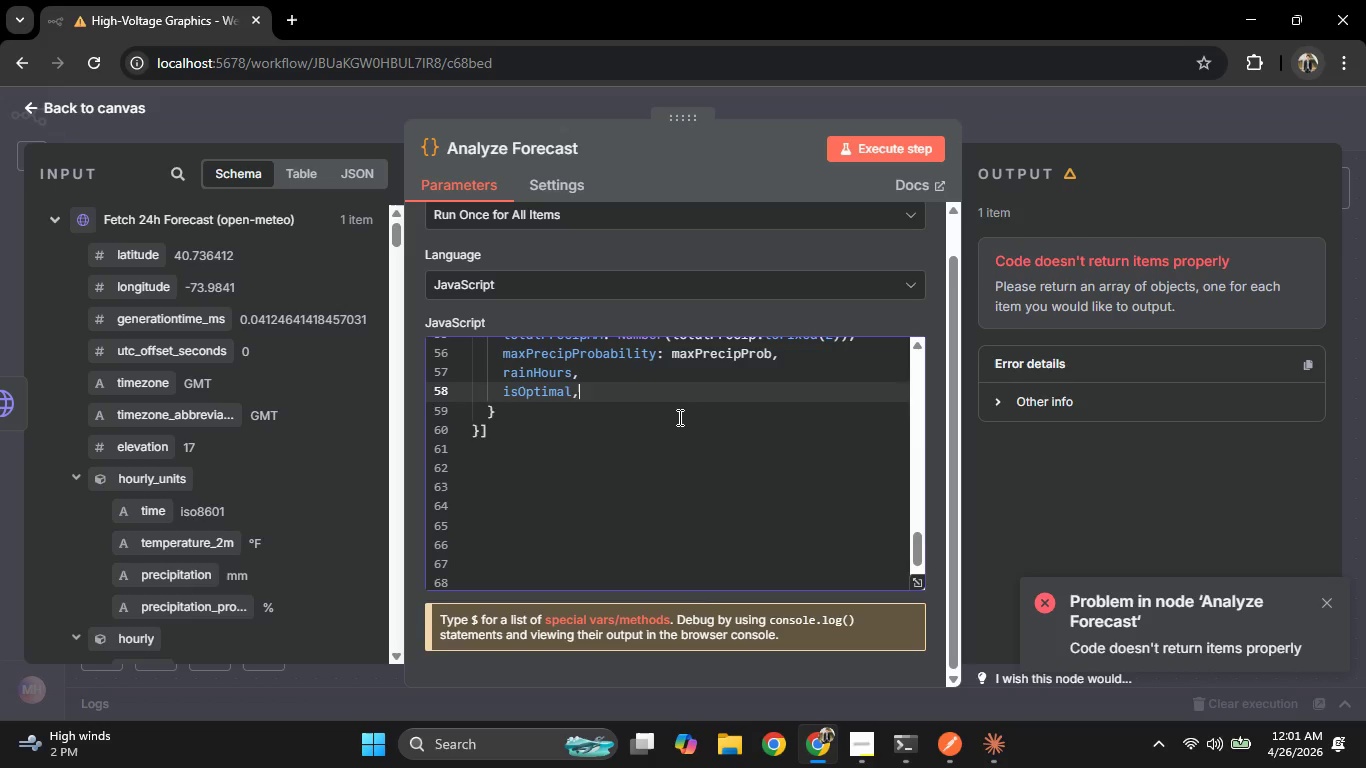 
key(Enter)
 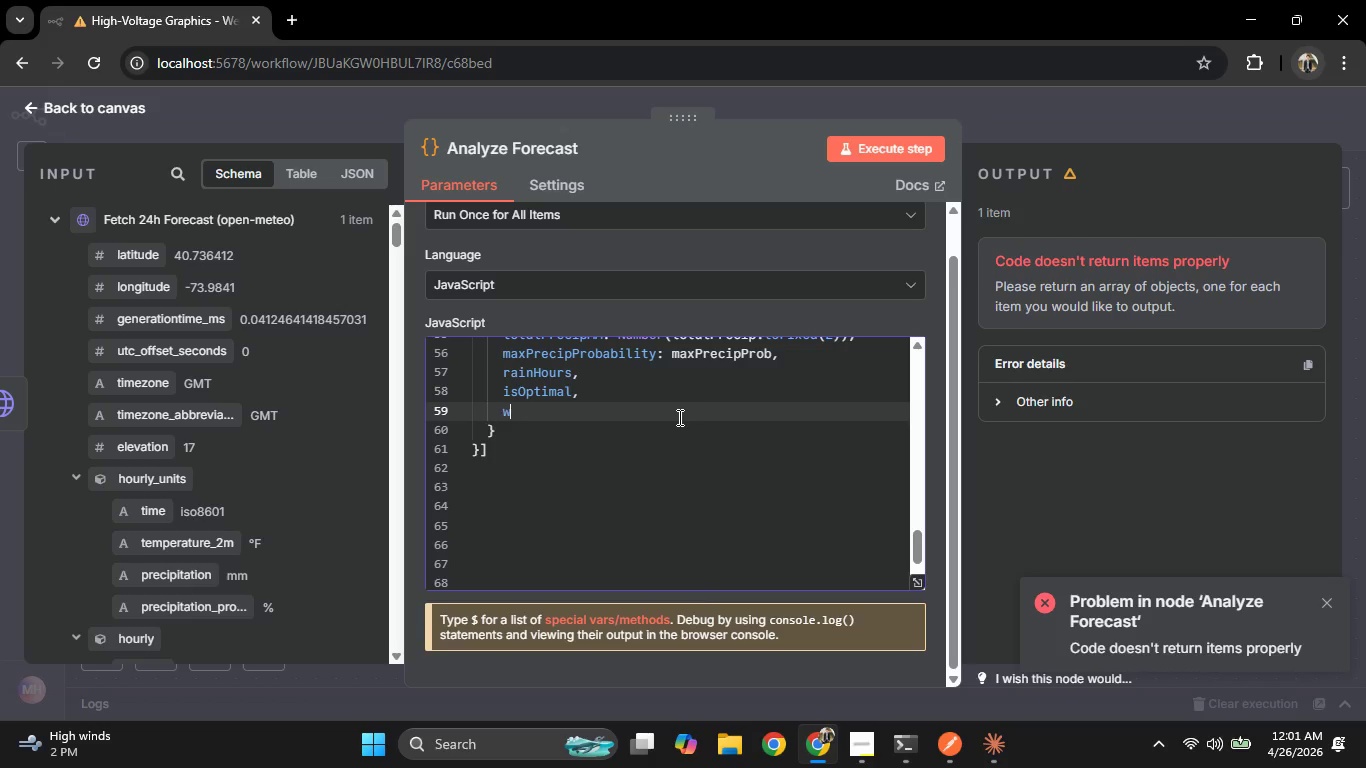 
type(we)
 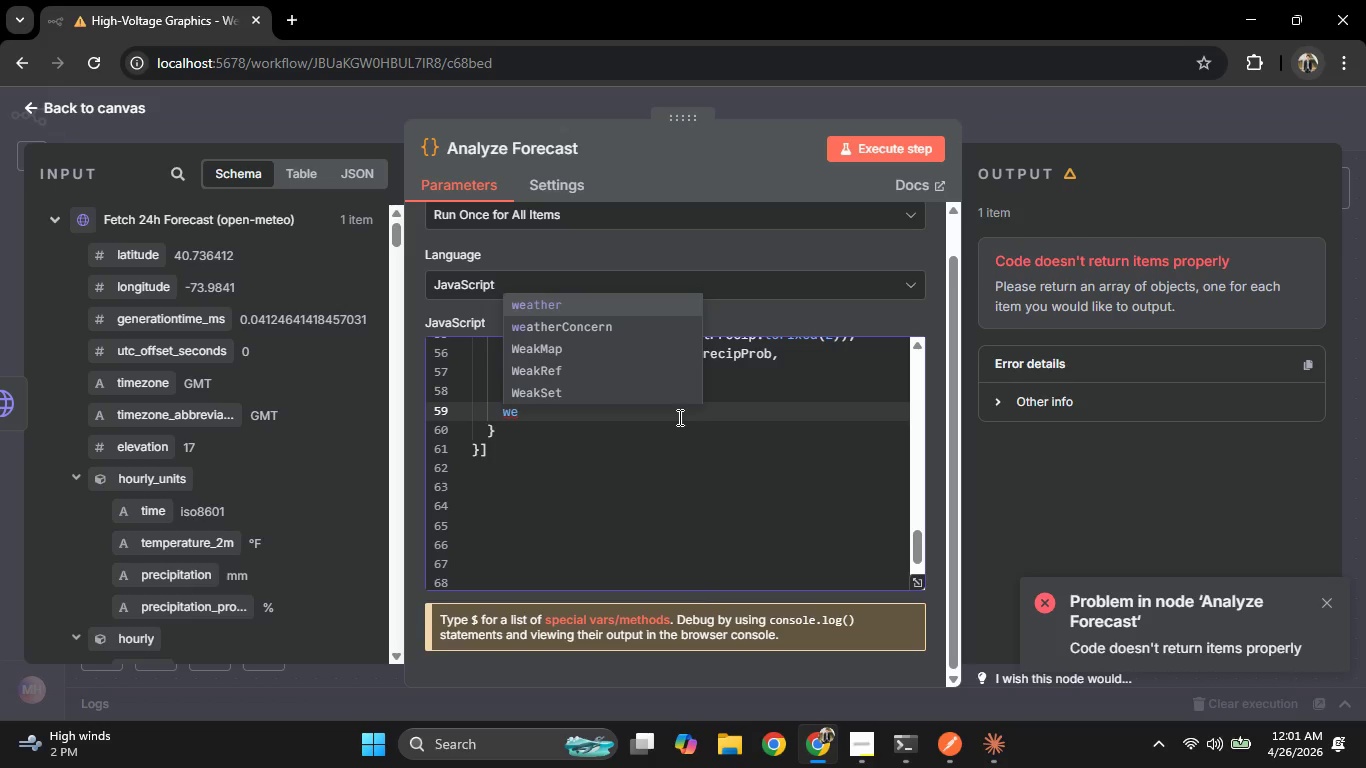 
key(ArrowDown)
 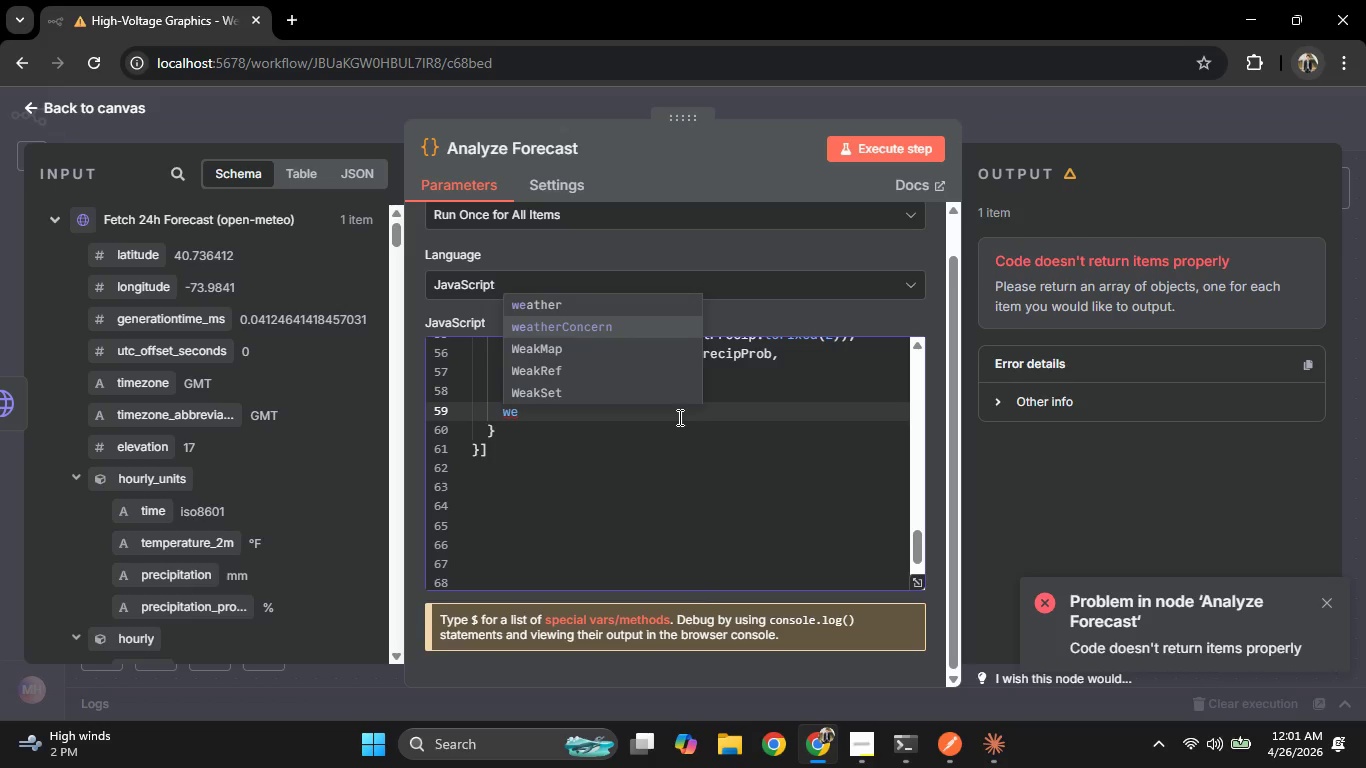 
key(Enter)
 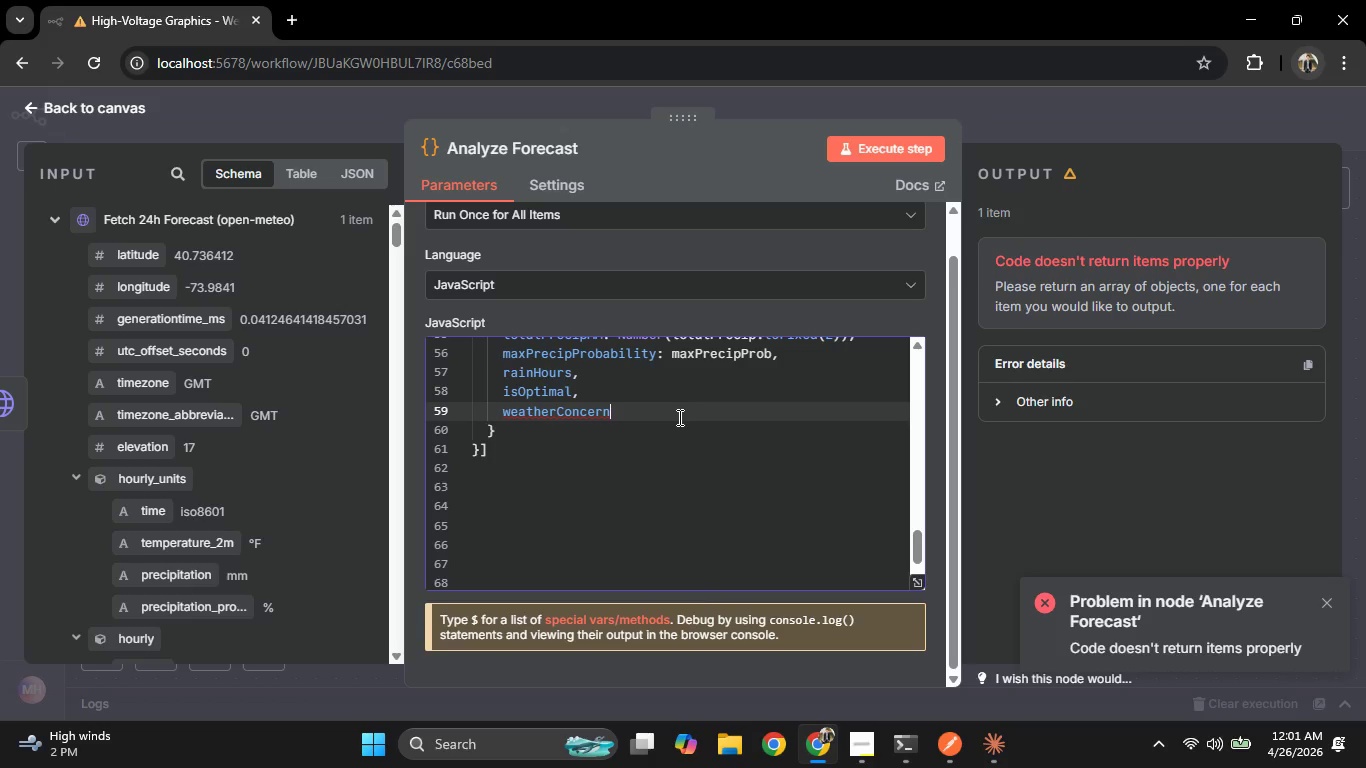 
key(Comma)
 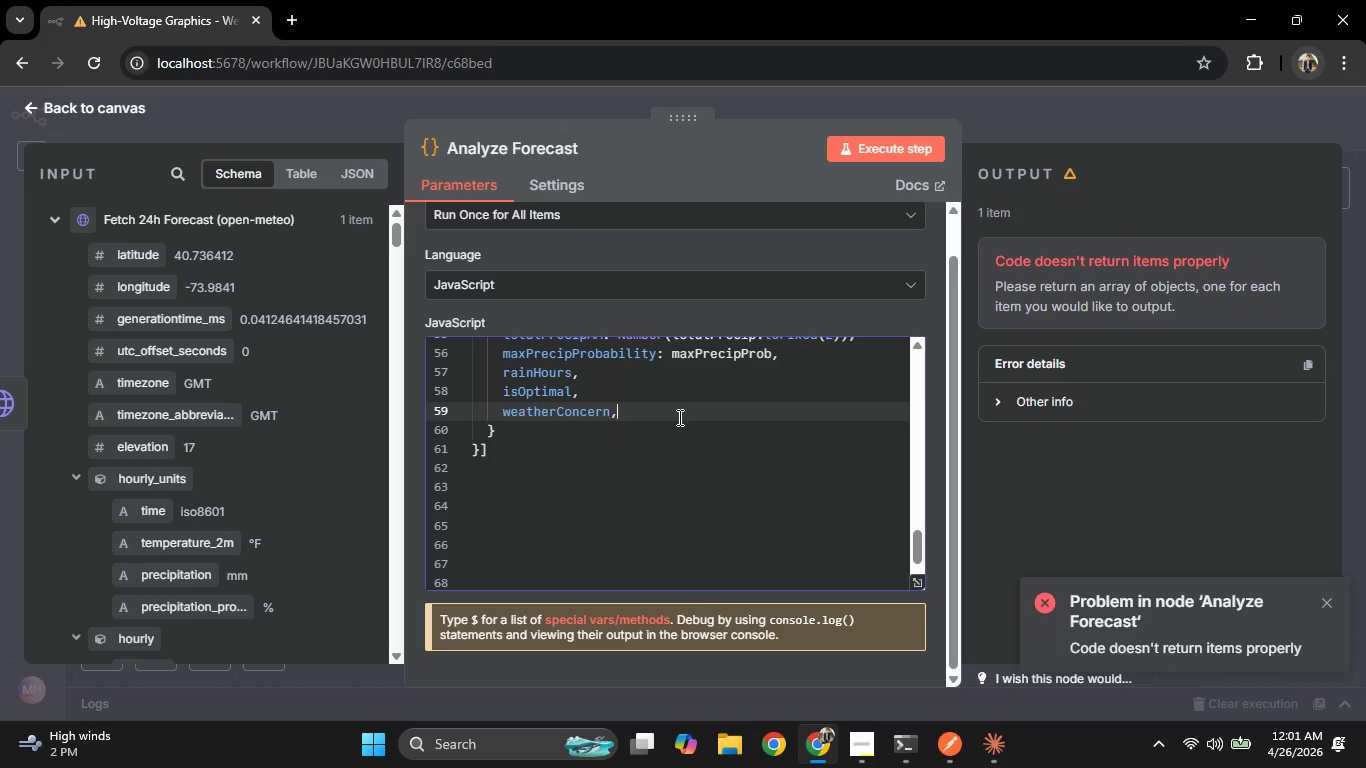 
key(Enter)
 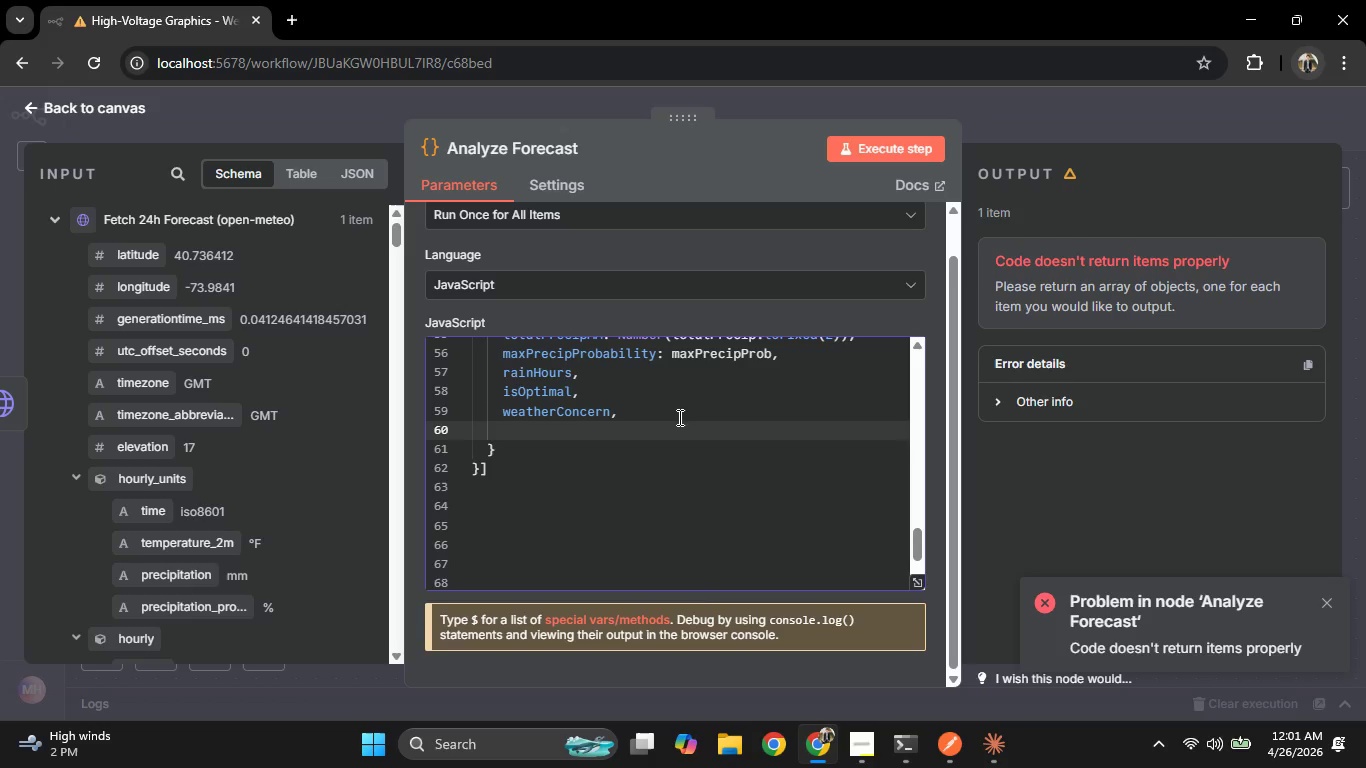 
type(forecastSummary: `)
 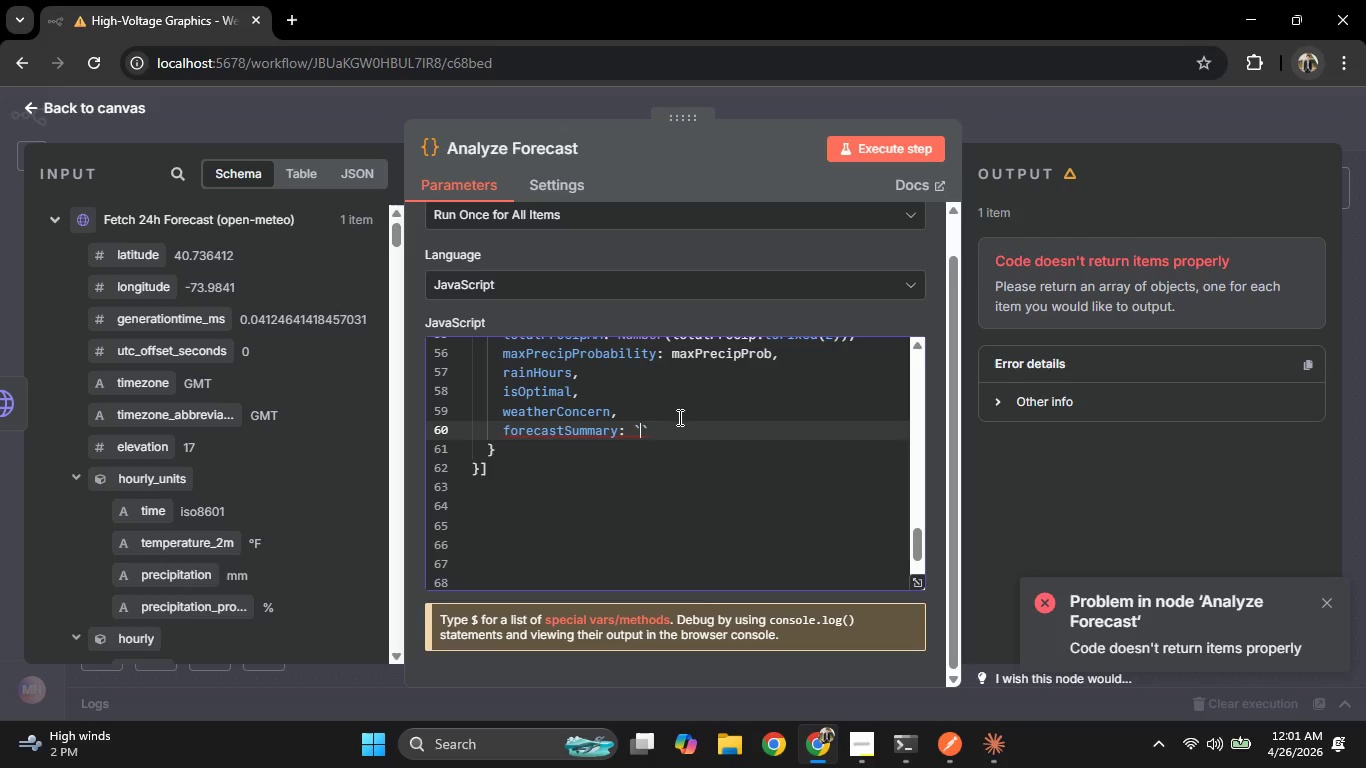 
hold_key(key=ShiftRight, duration=1.88)
 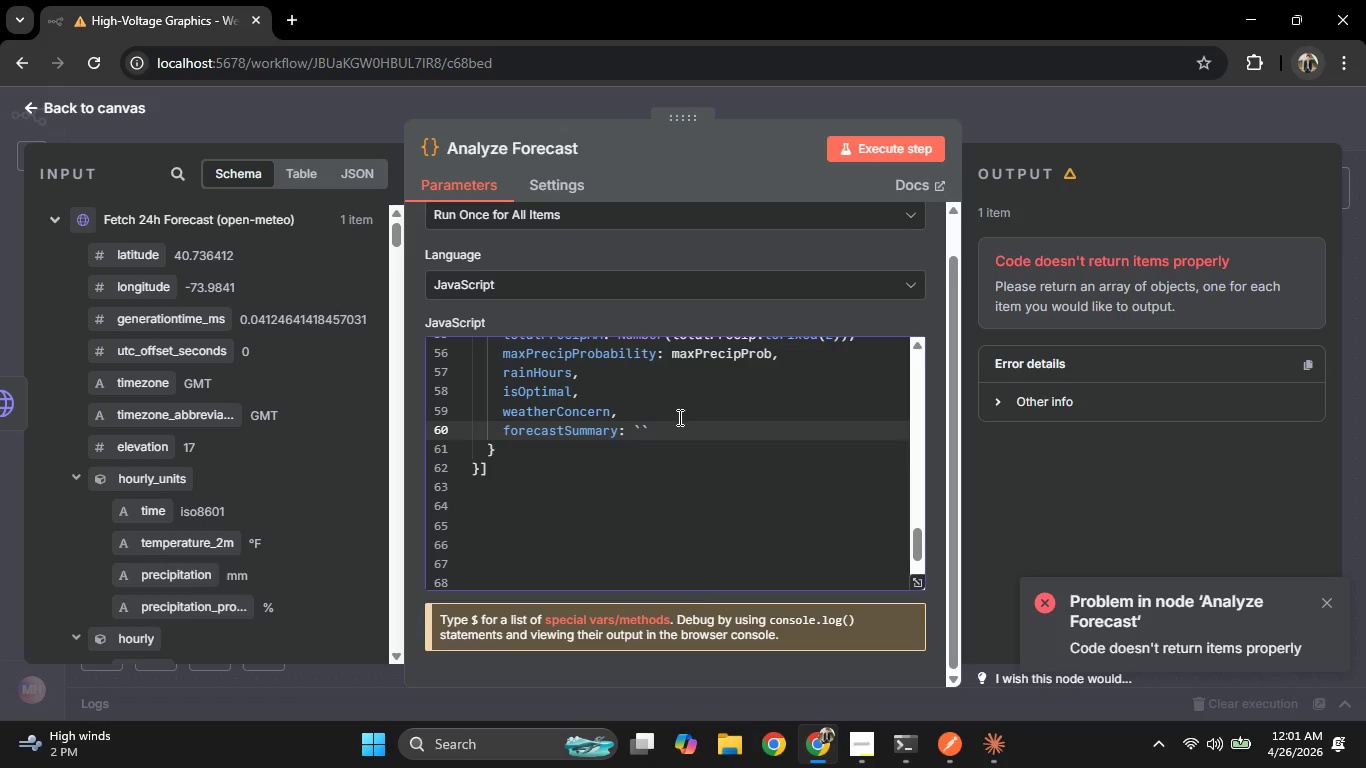 
key(Shift+4)
 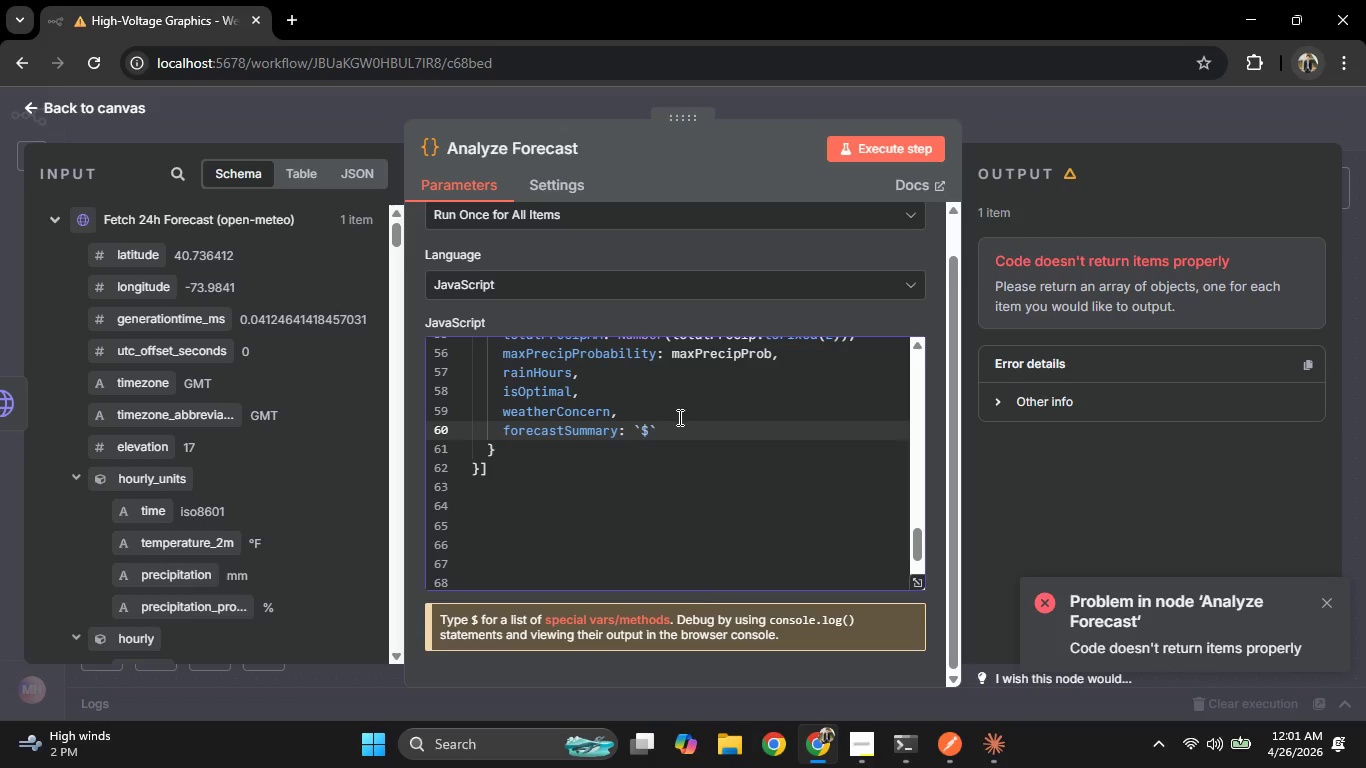 
key(Shift+BracketLeft)
 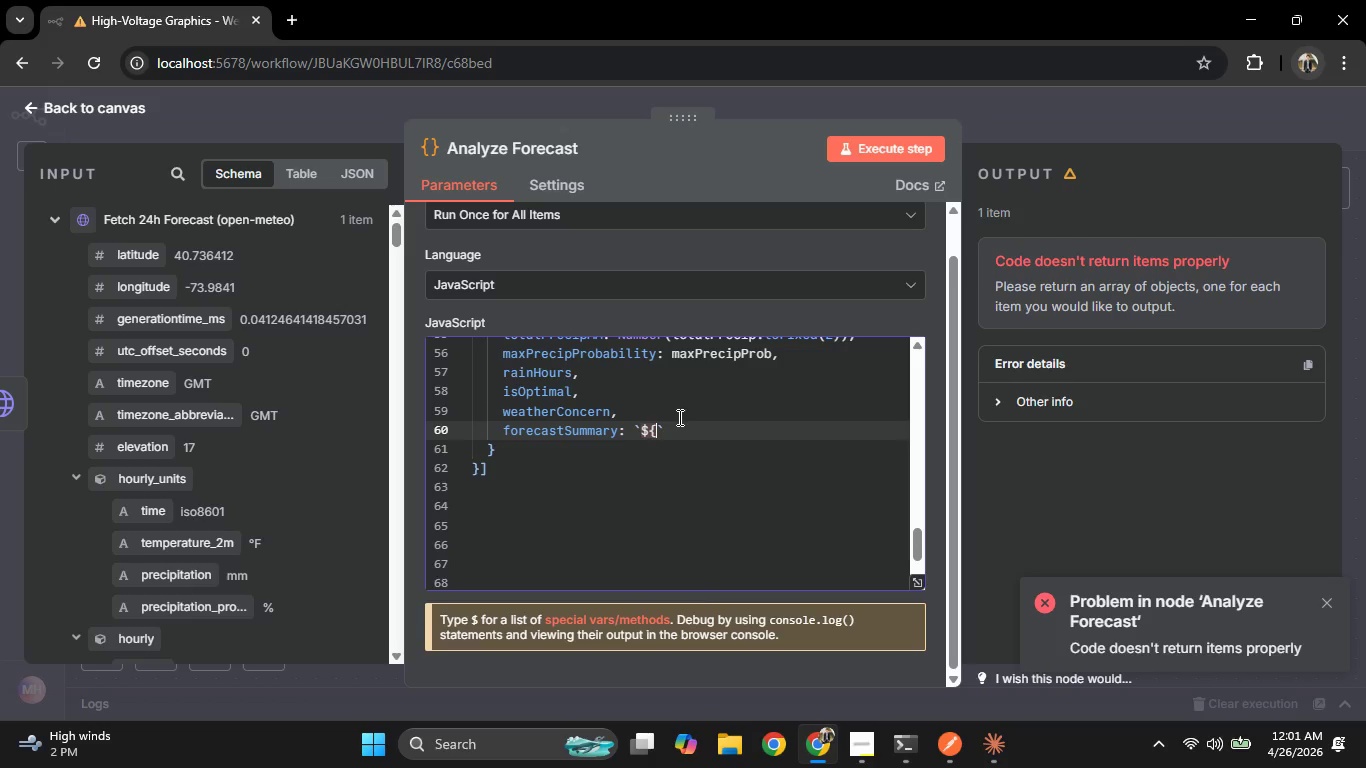 
key(Shift+BracketRight)
 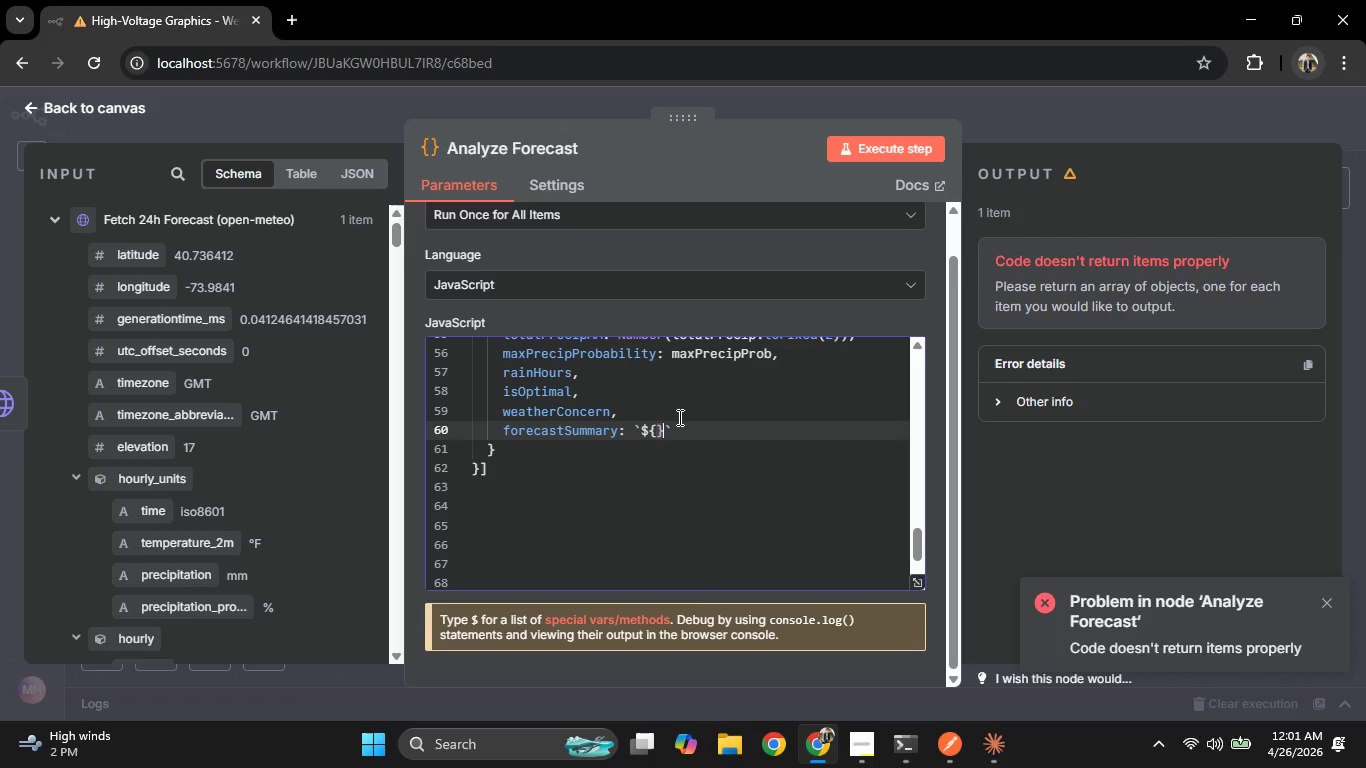 
key(ArrowLeft)
 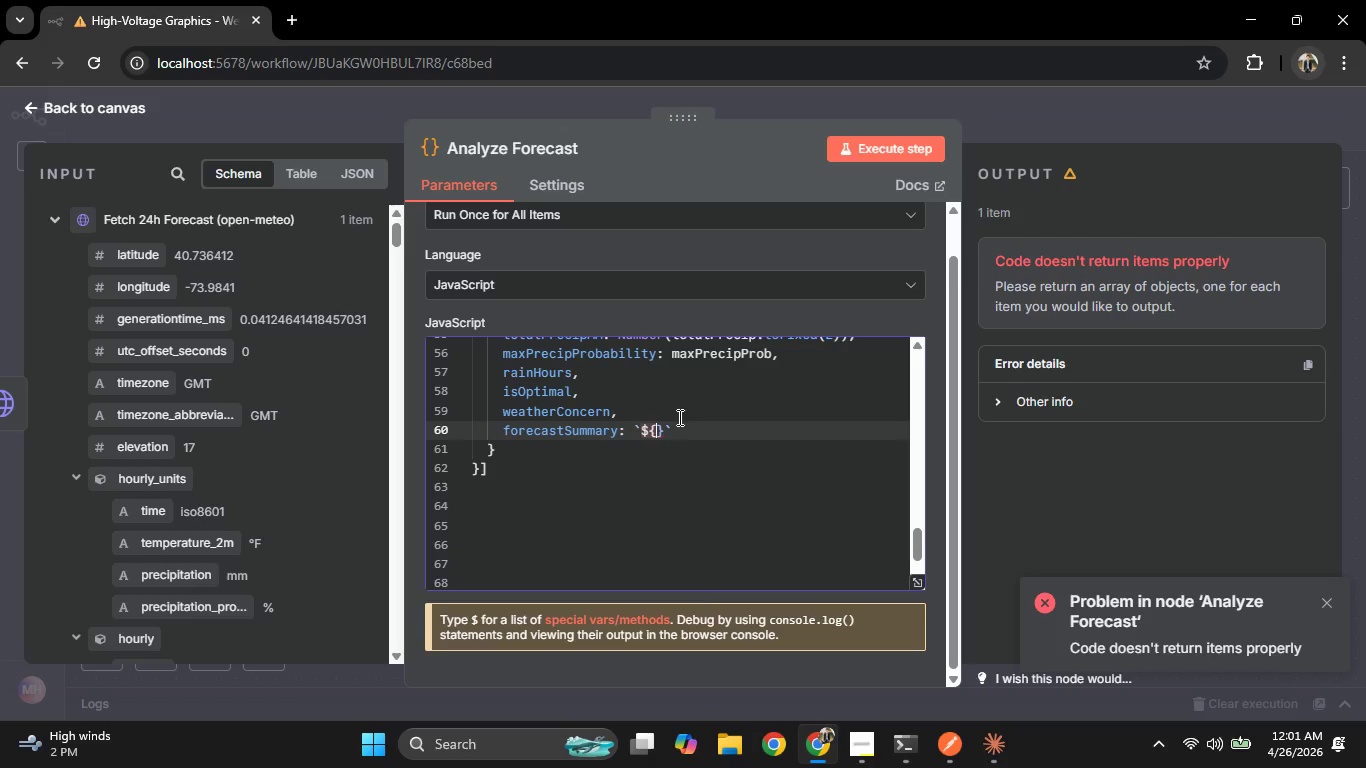 
key(M)
 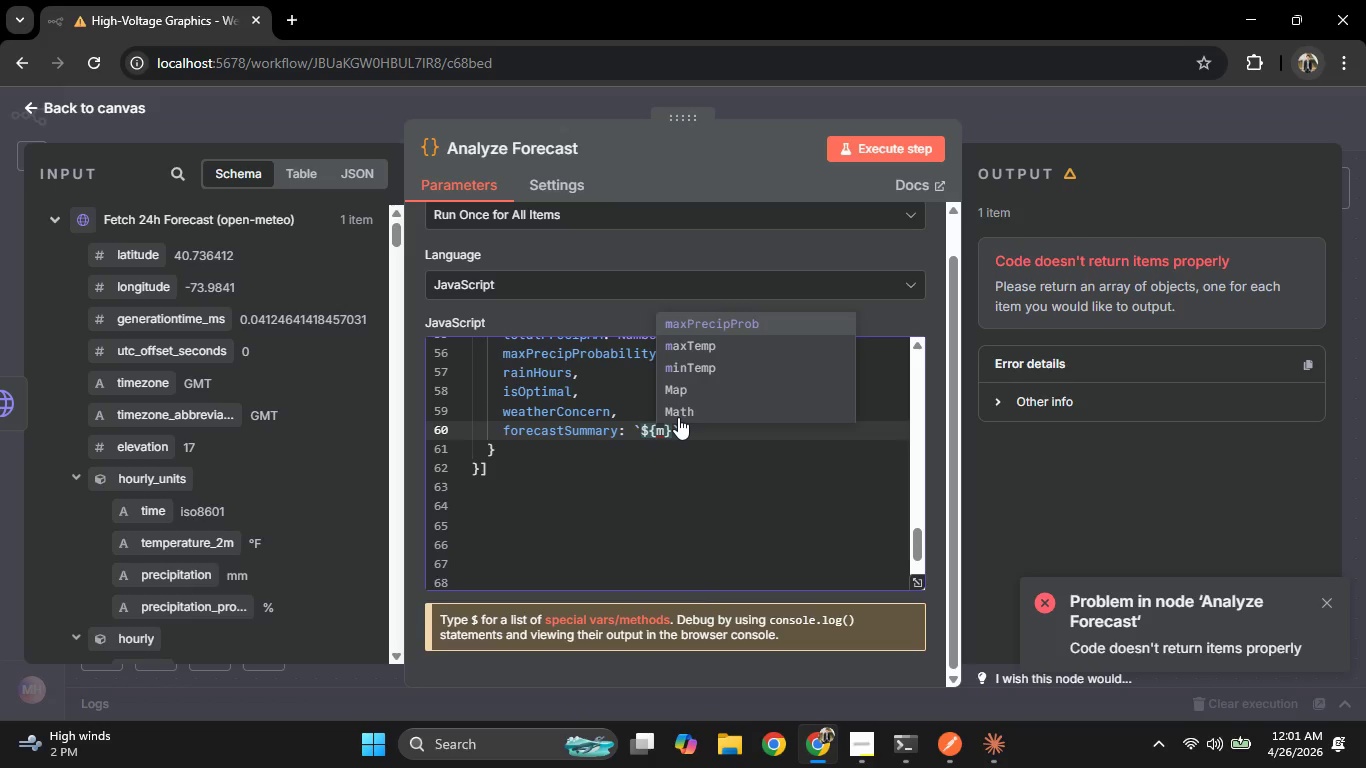 
key(ArrowDown)
 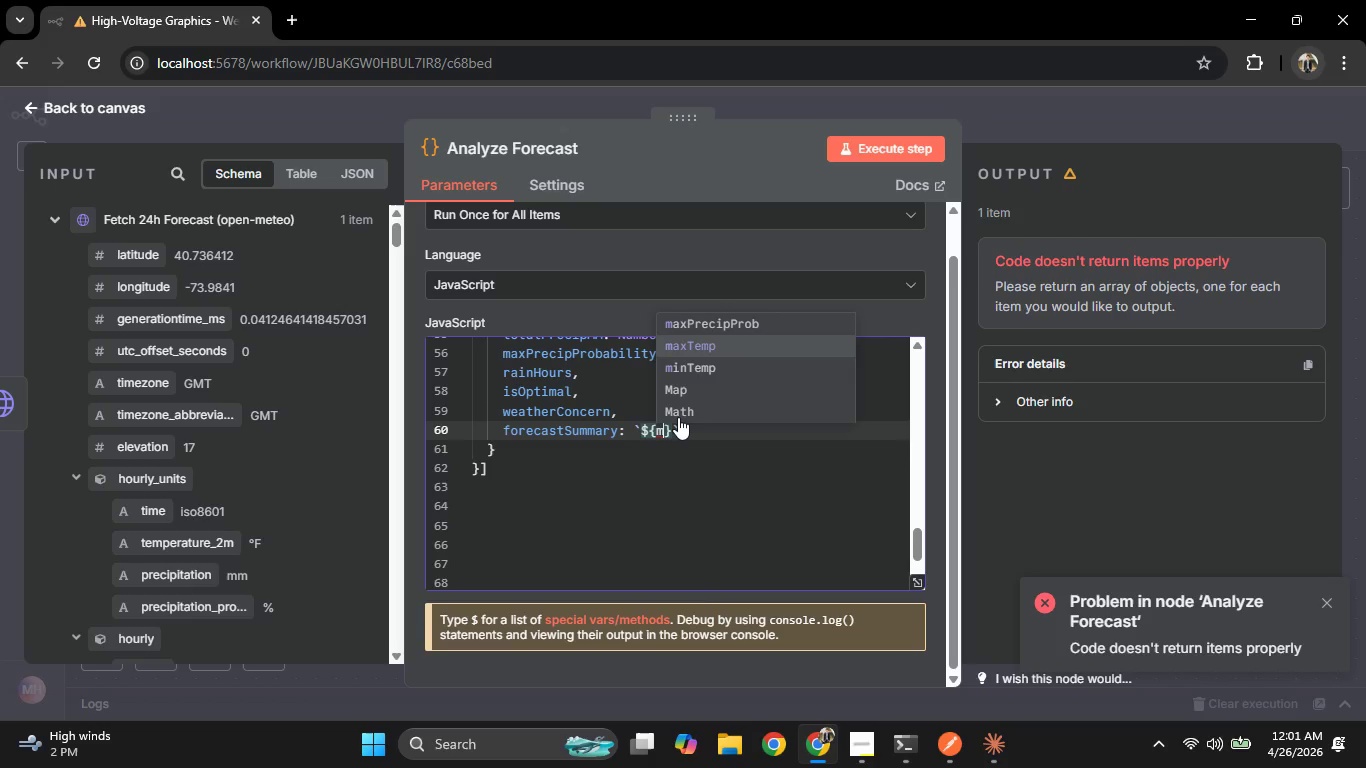 
key(ArrowDown)
 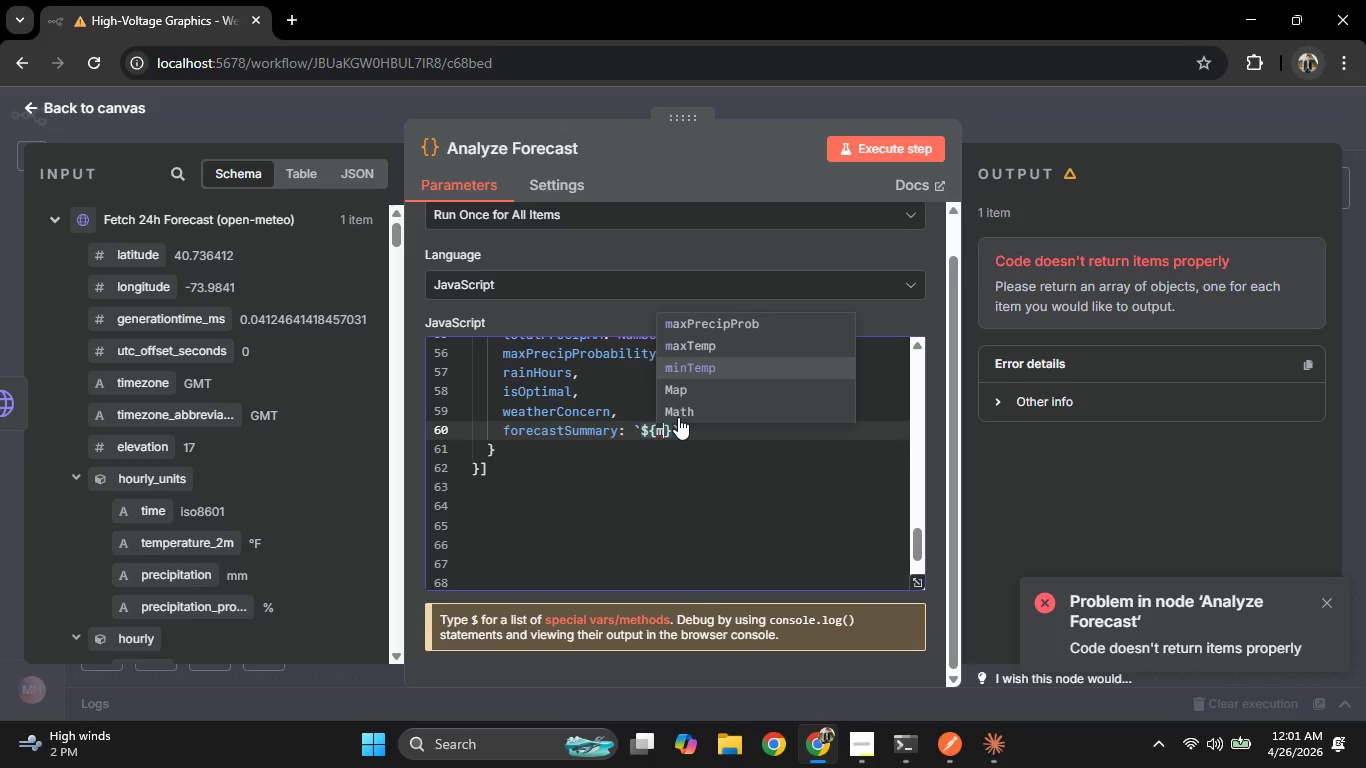 
key(Enter)
 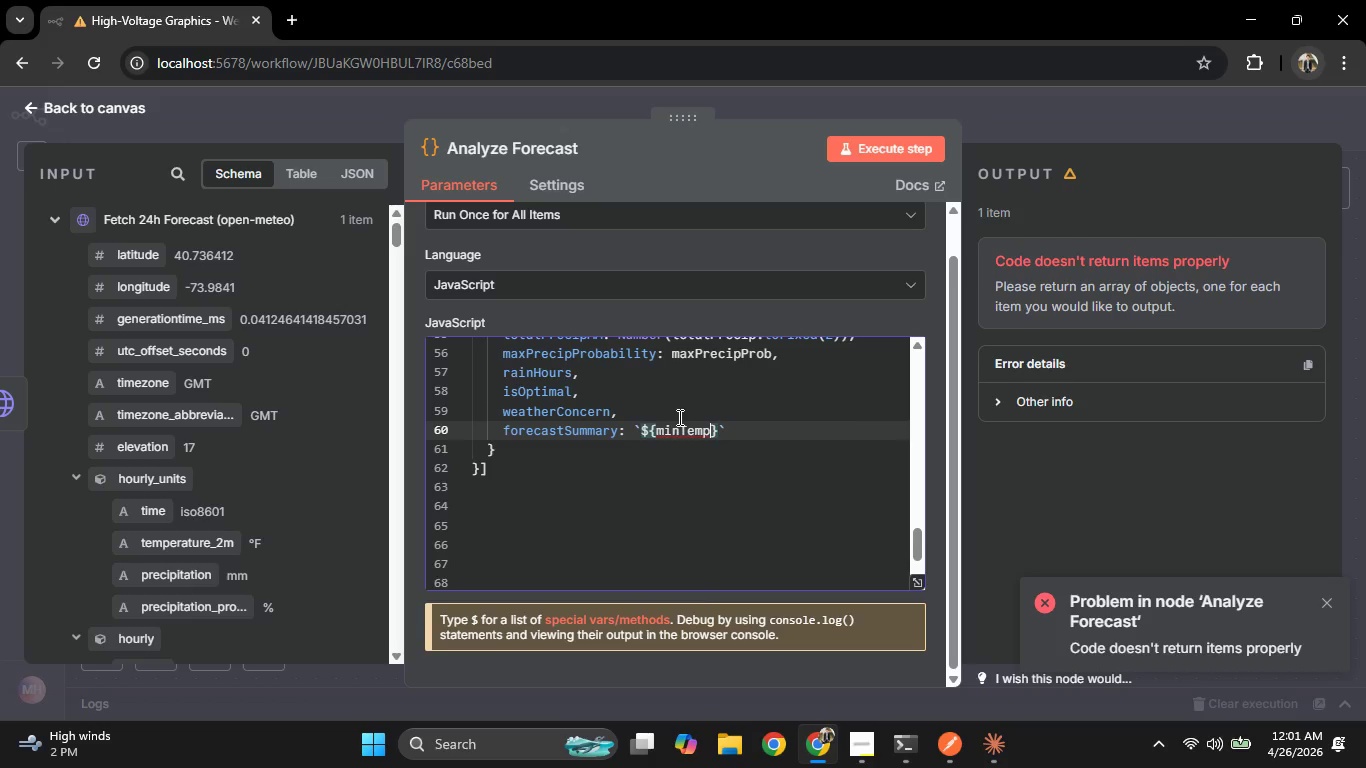 
type( !== nu)
 